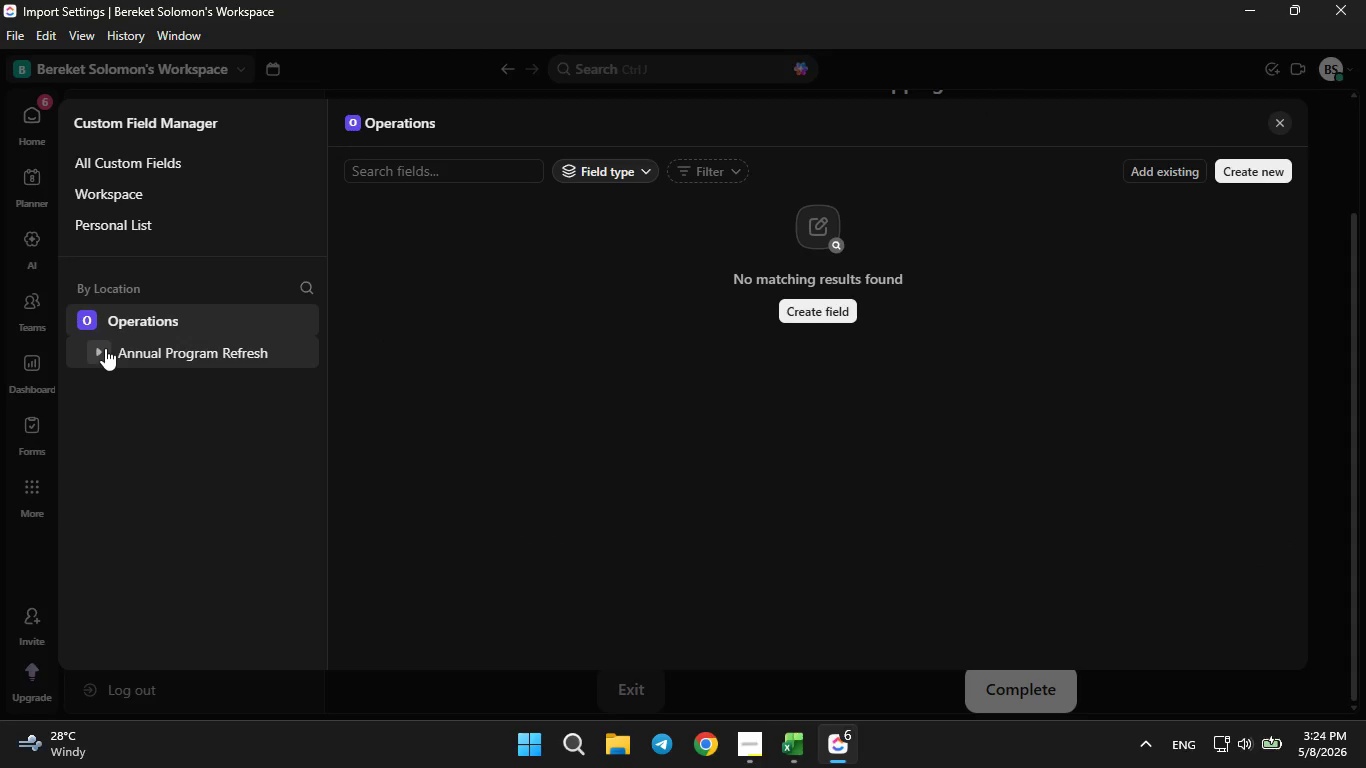 
left_click([102, 350])
 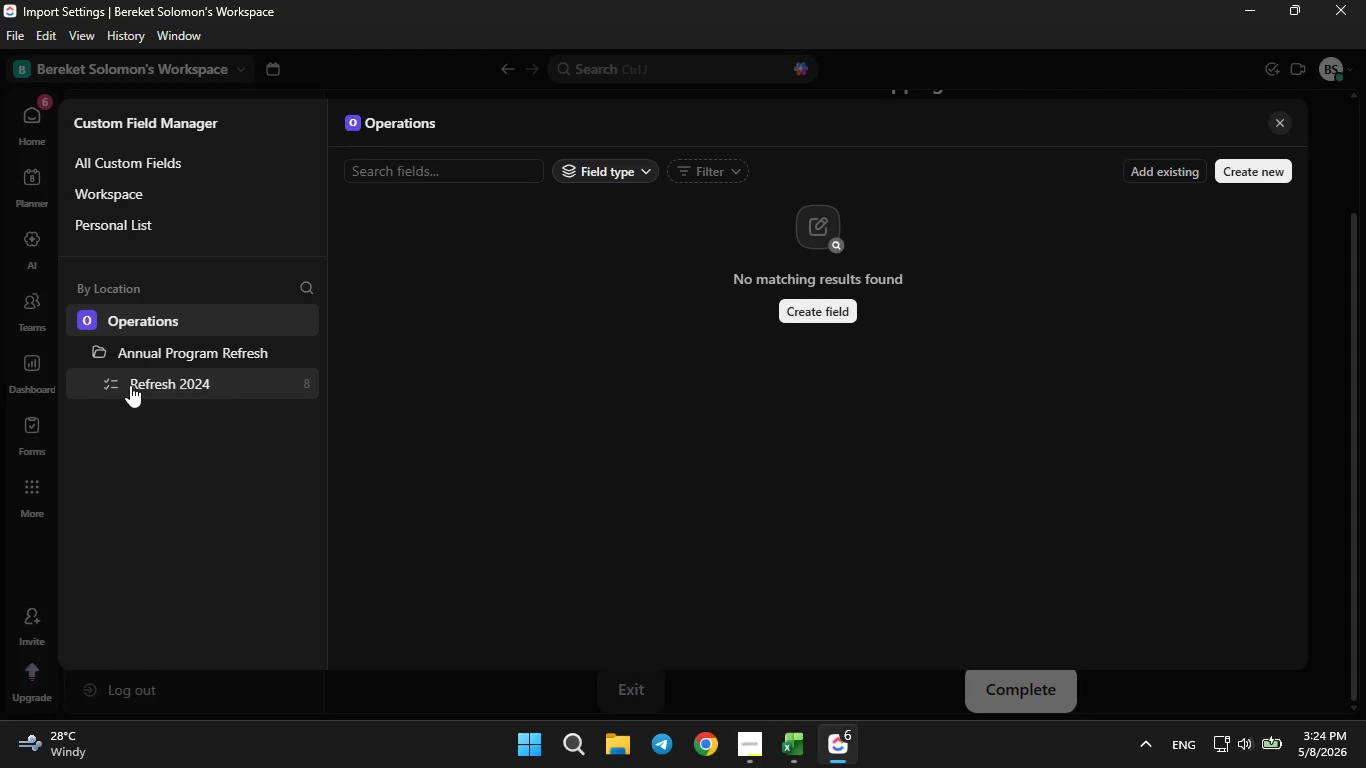 
left_click([131, 385])
 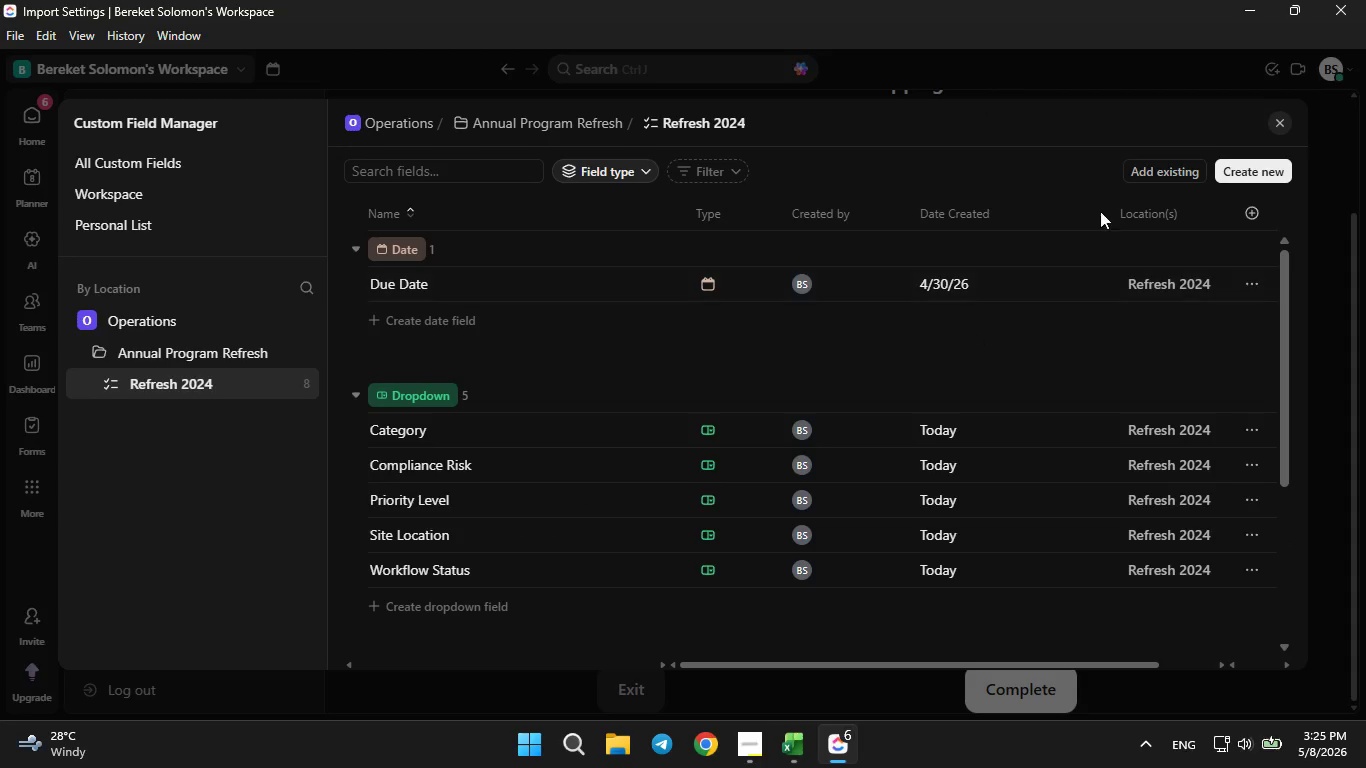 
left_click([1282, 122])
 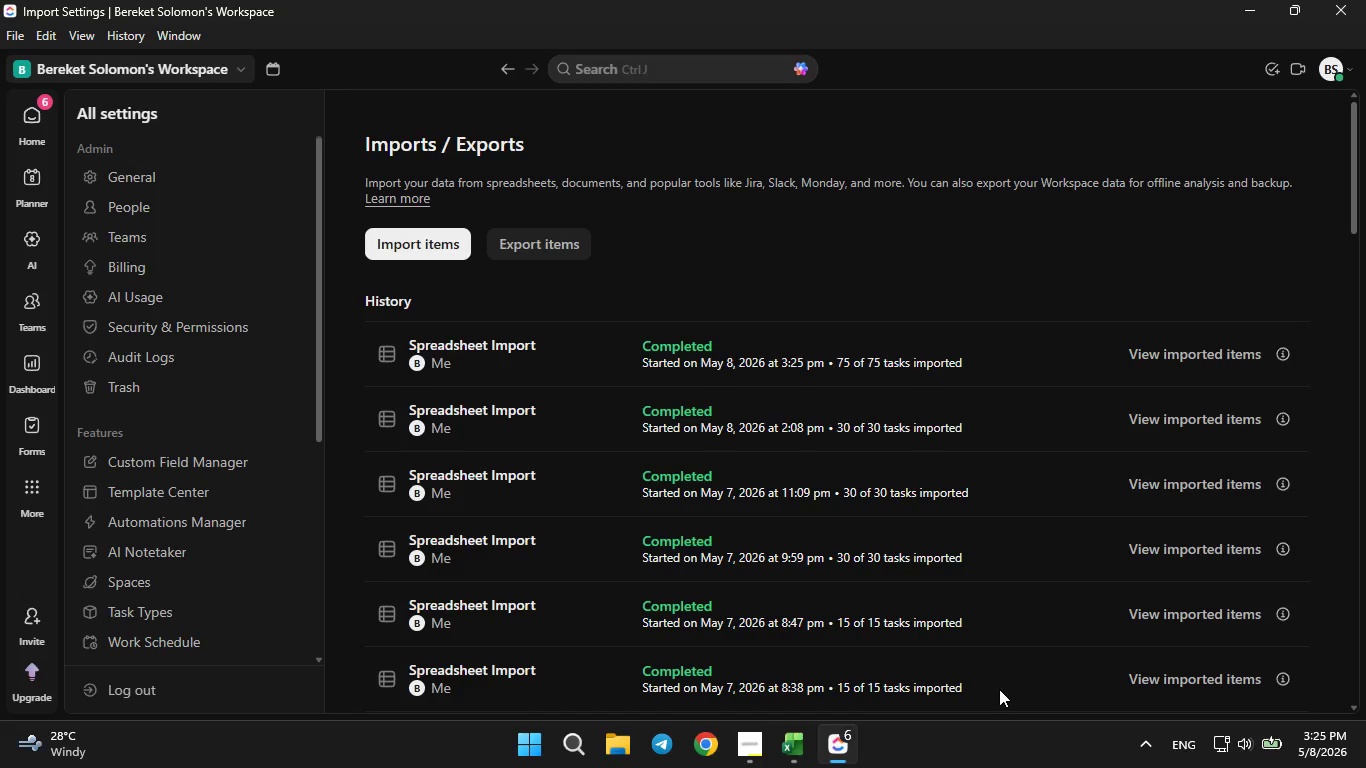 
wait(50.72)
 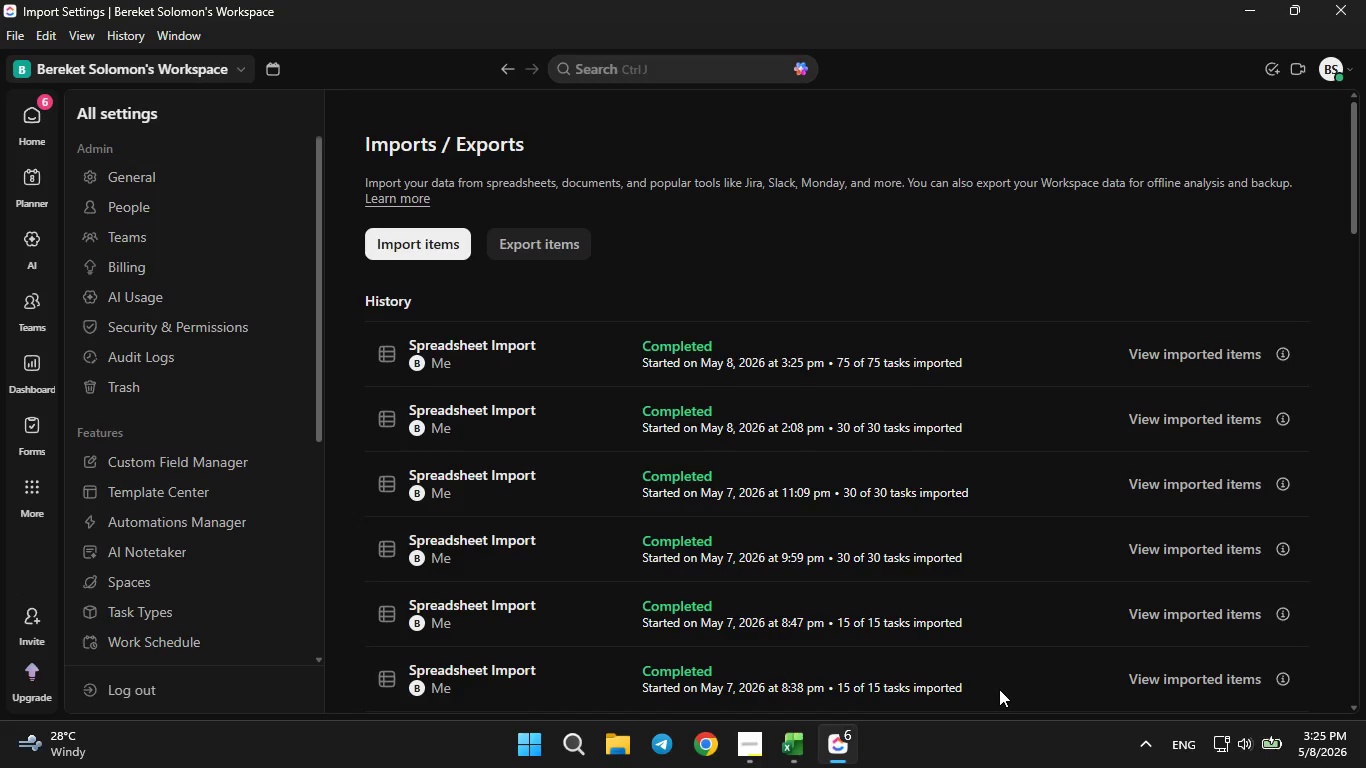 
left_click([22, 98])
 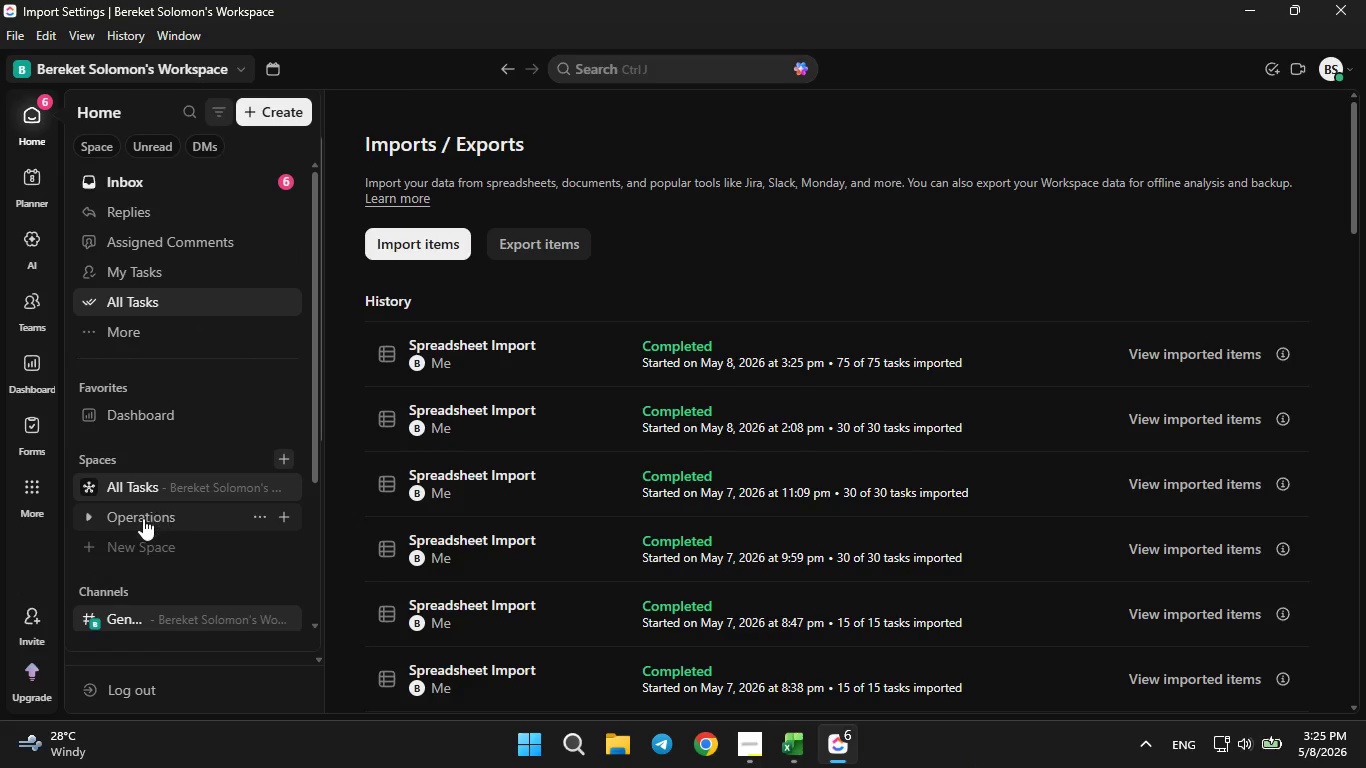 
left_click([108, 518])
 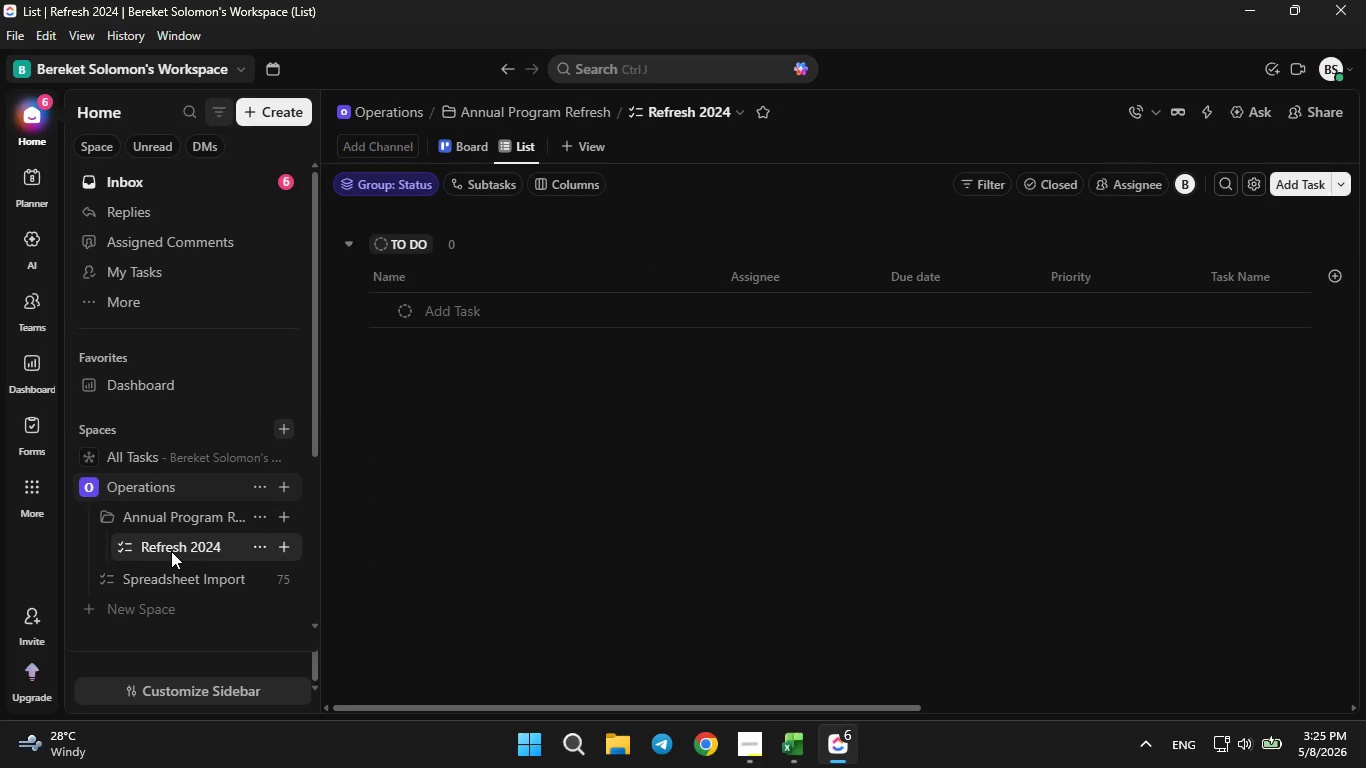 
left_click_drag(start_coordinate=[165, 581], to_coordinate=[174, 559])
 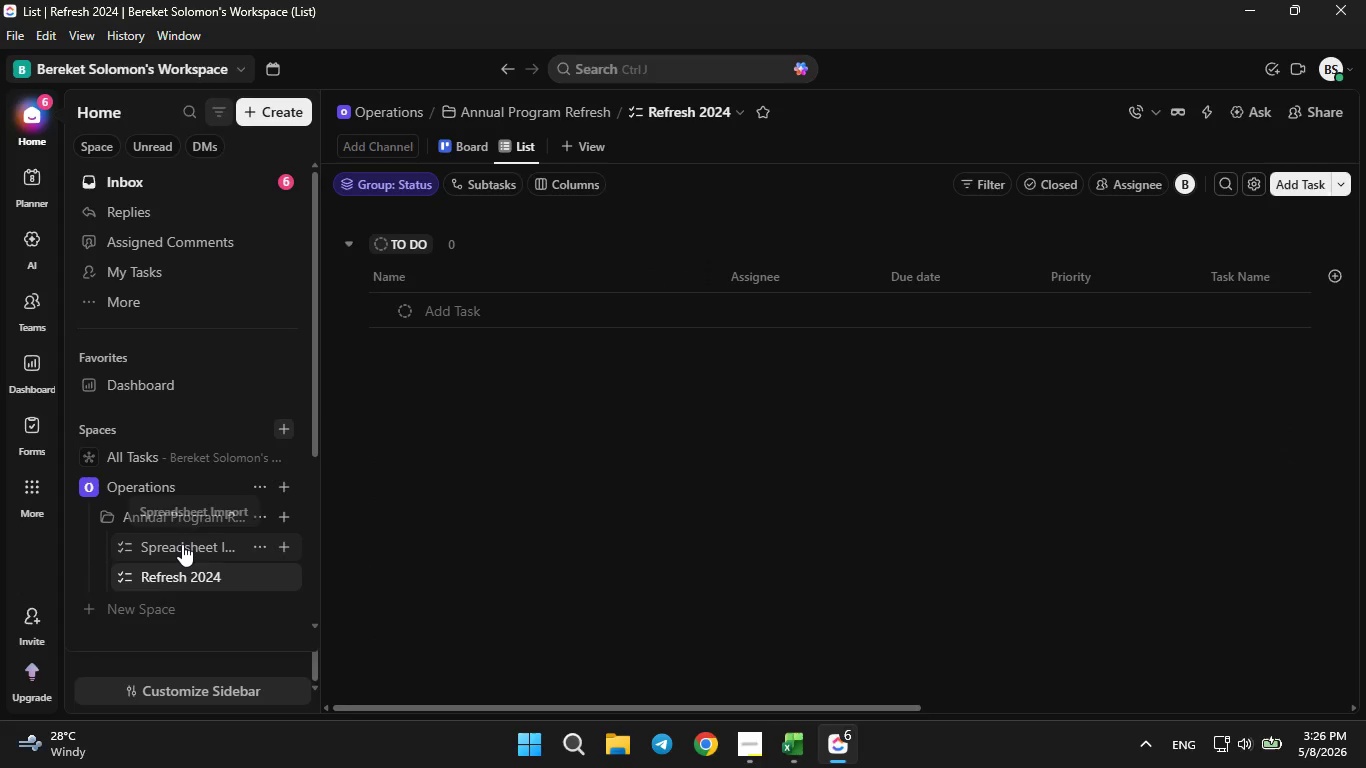 
left_click([182, 544])
 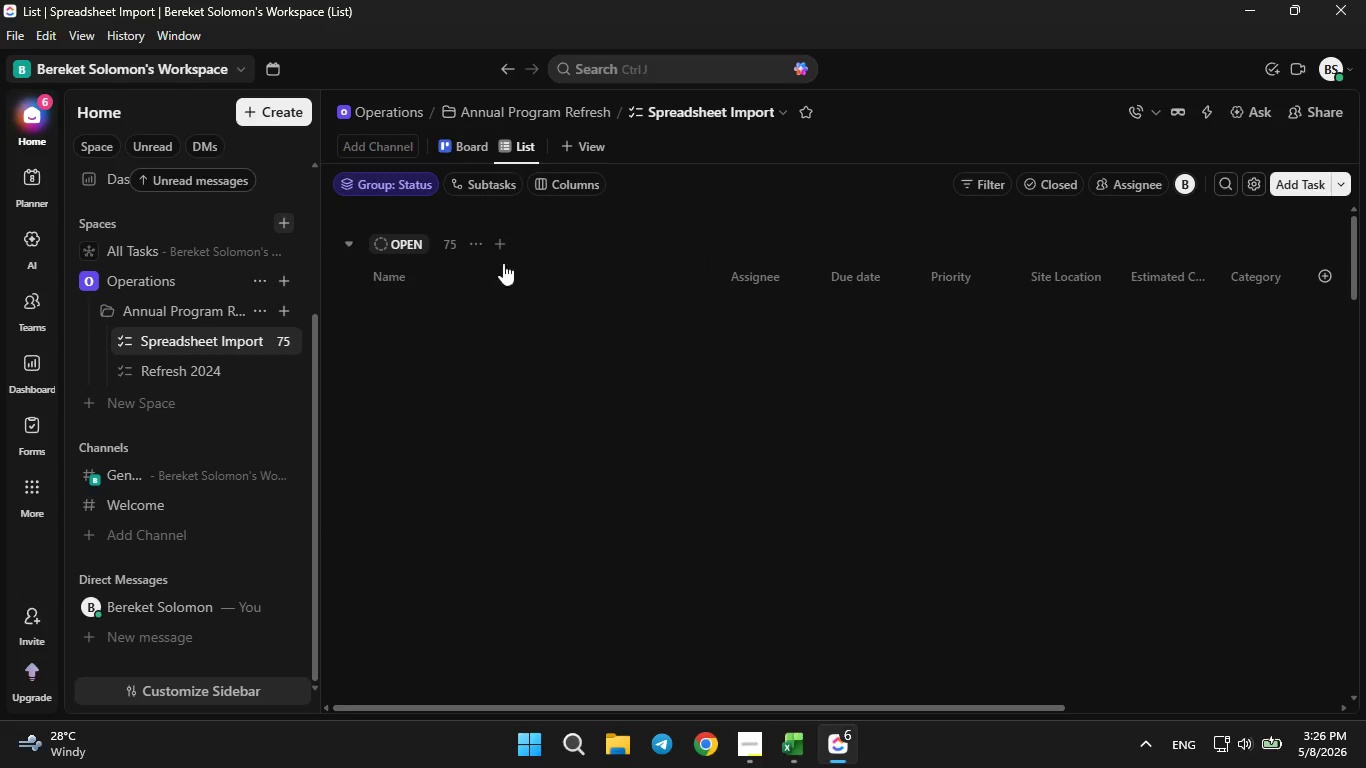 
left_click_drag(start_coordinate=[503, 146], to_coordinate=[466, 140])
 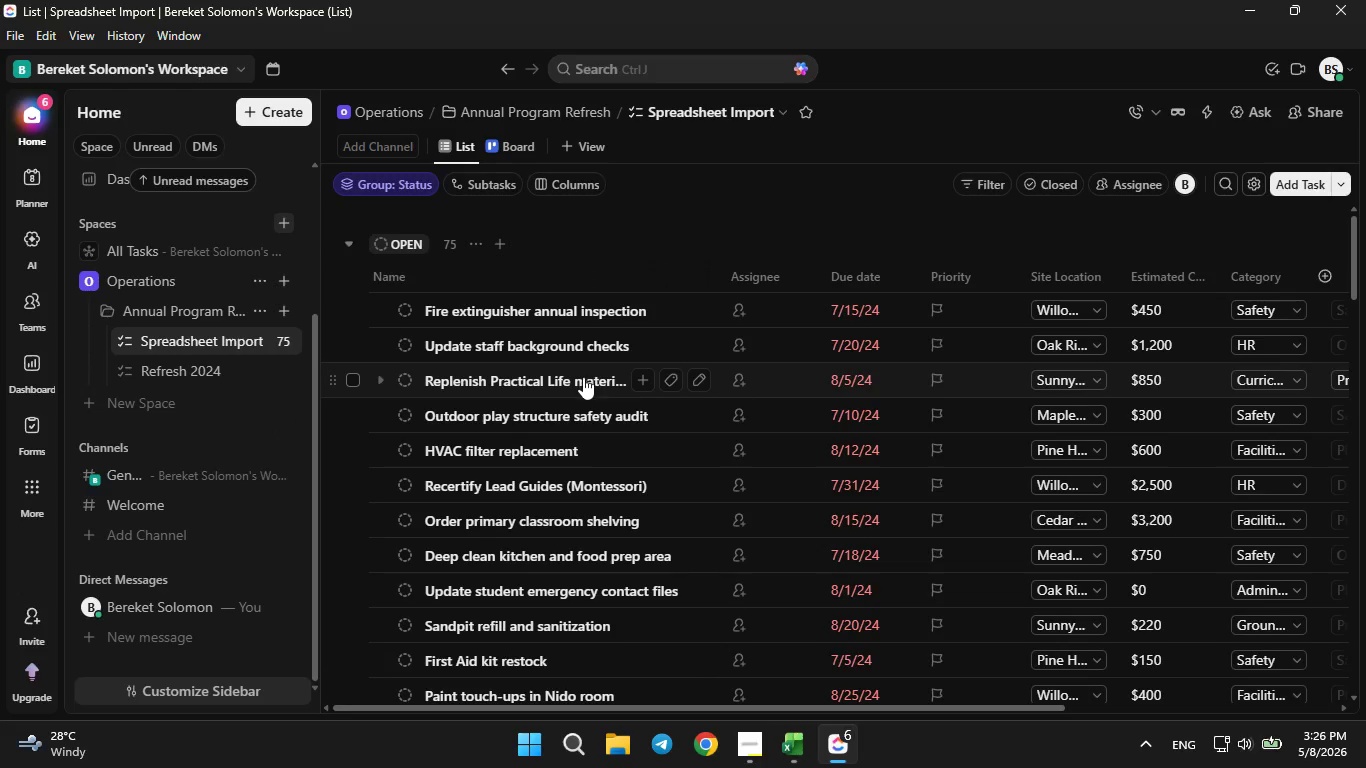 
scroll: coordinate [541, 396], scroll_direction: down, amount: 1.0
 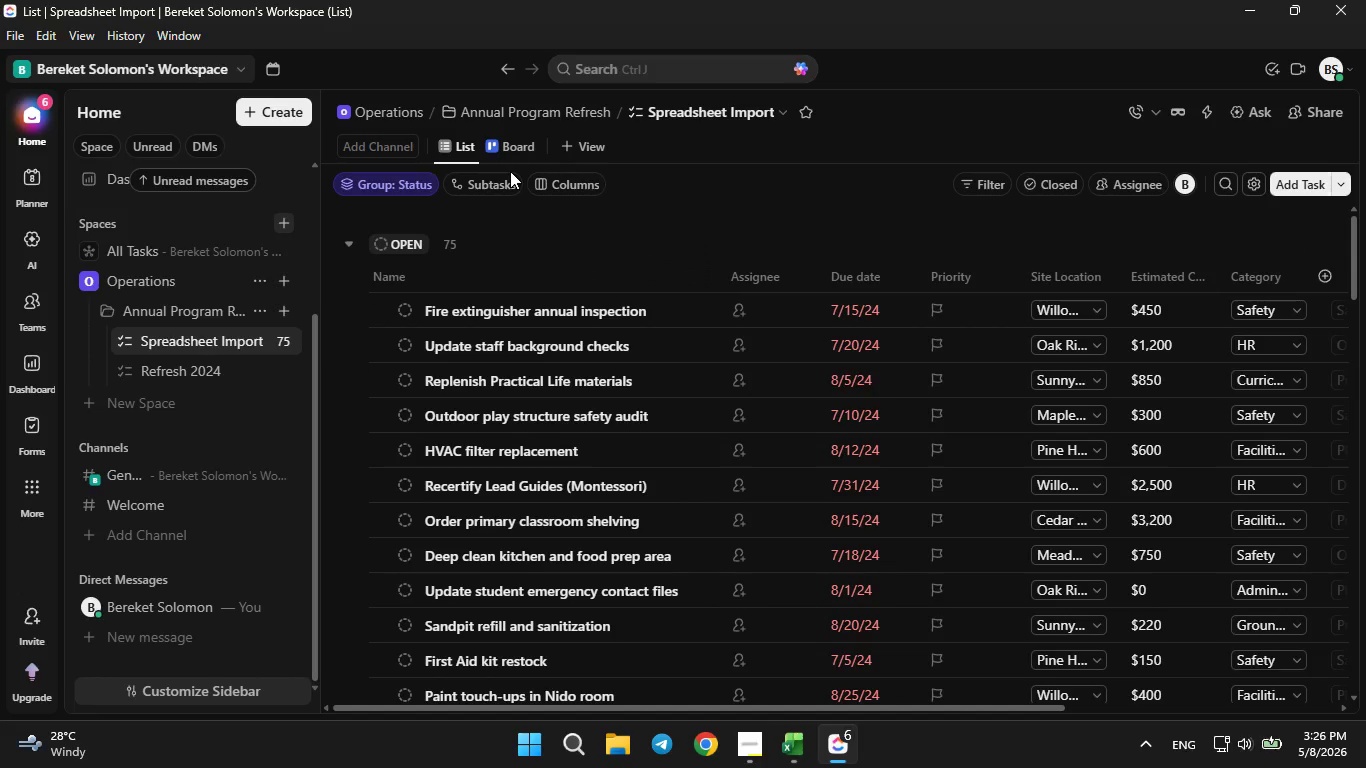 
wait(19.49)
 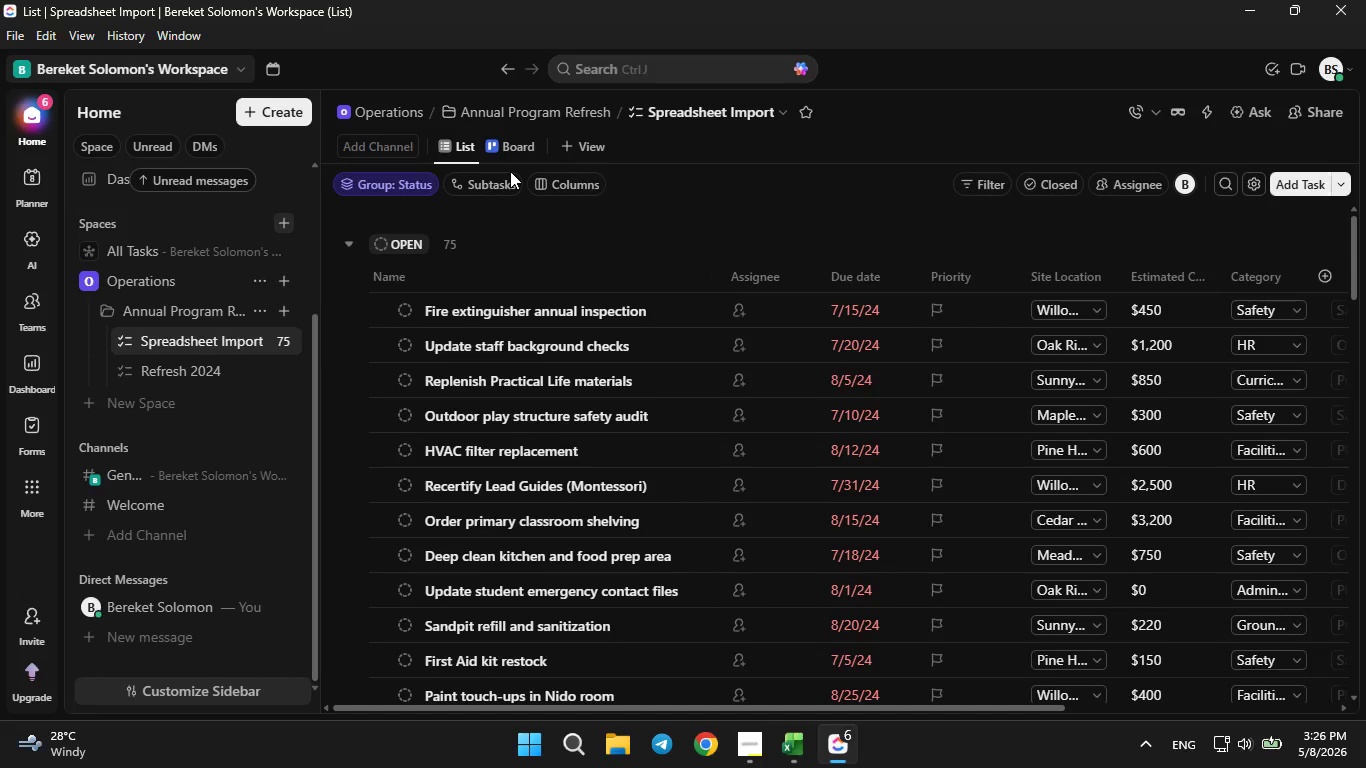 
left_click([227, 106])
 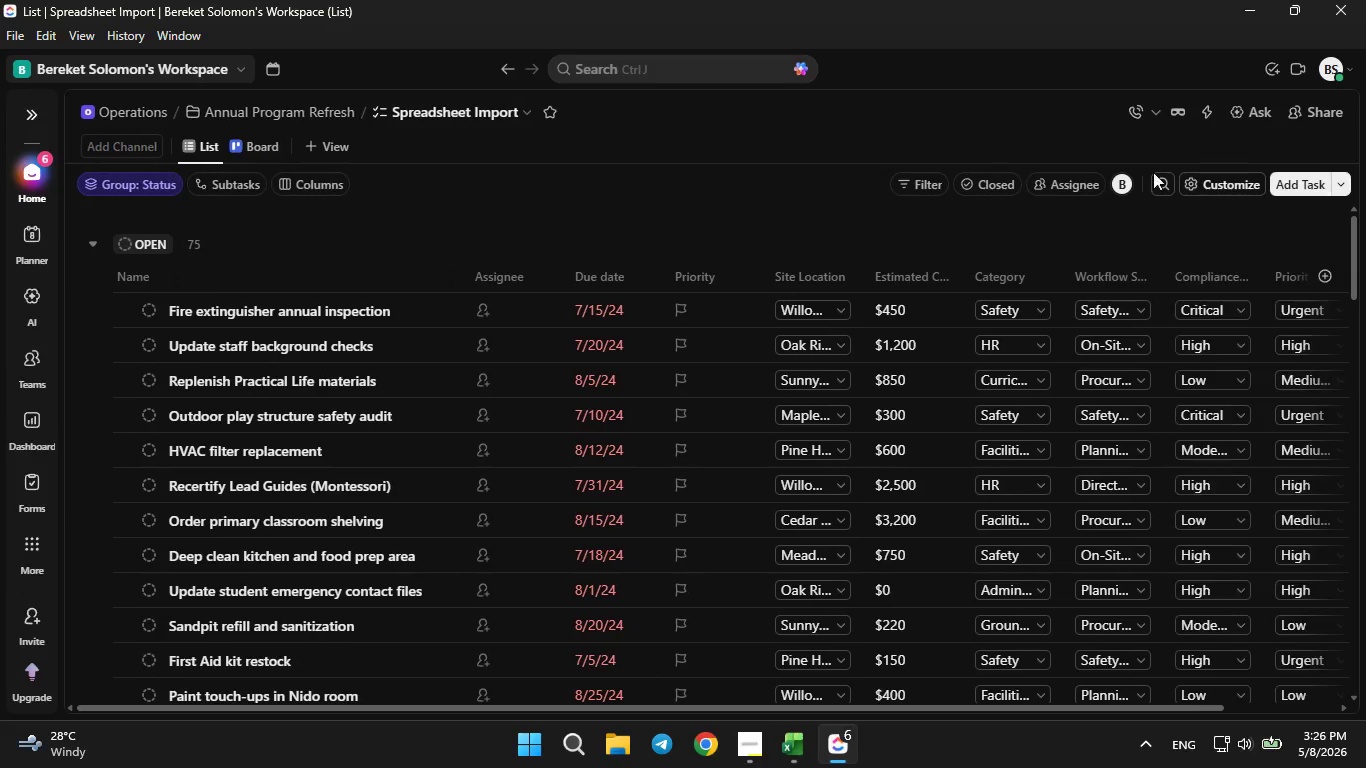 
left_click([1212, 106])
 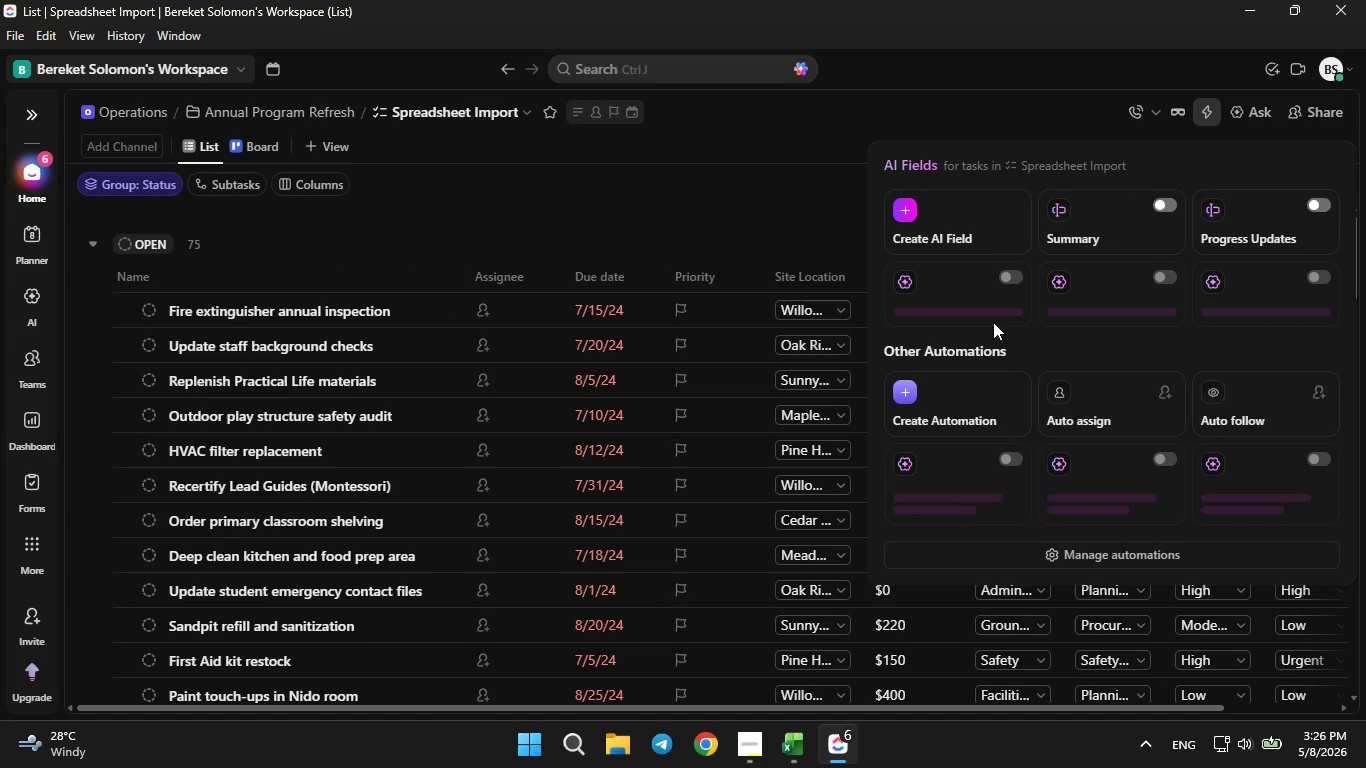 
left_click([975, 392])
 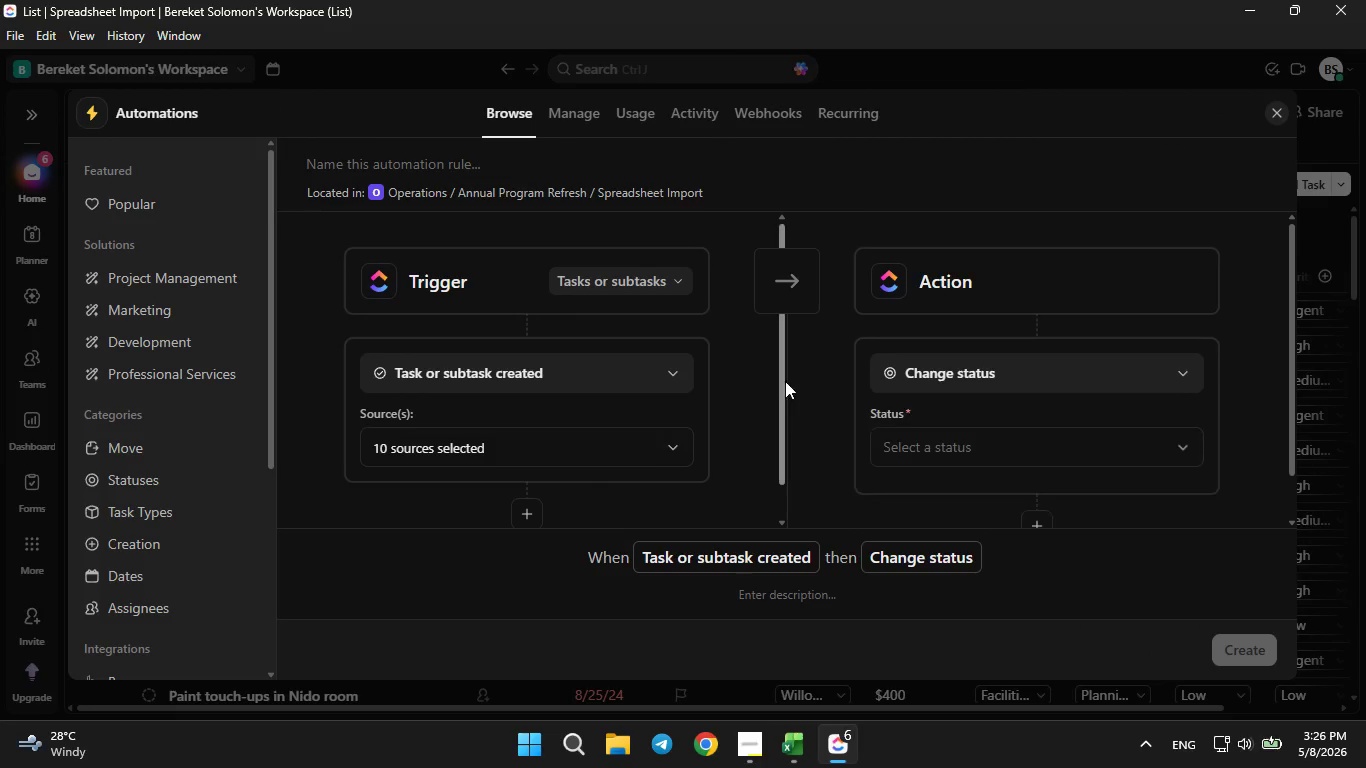 
left_click([645, 359])
 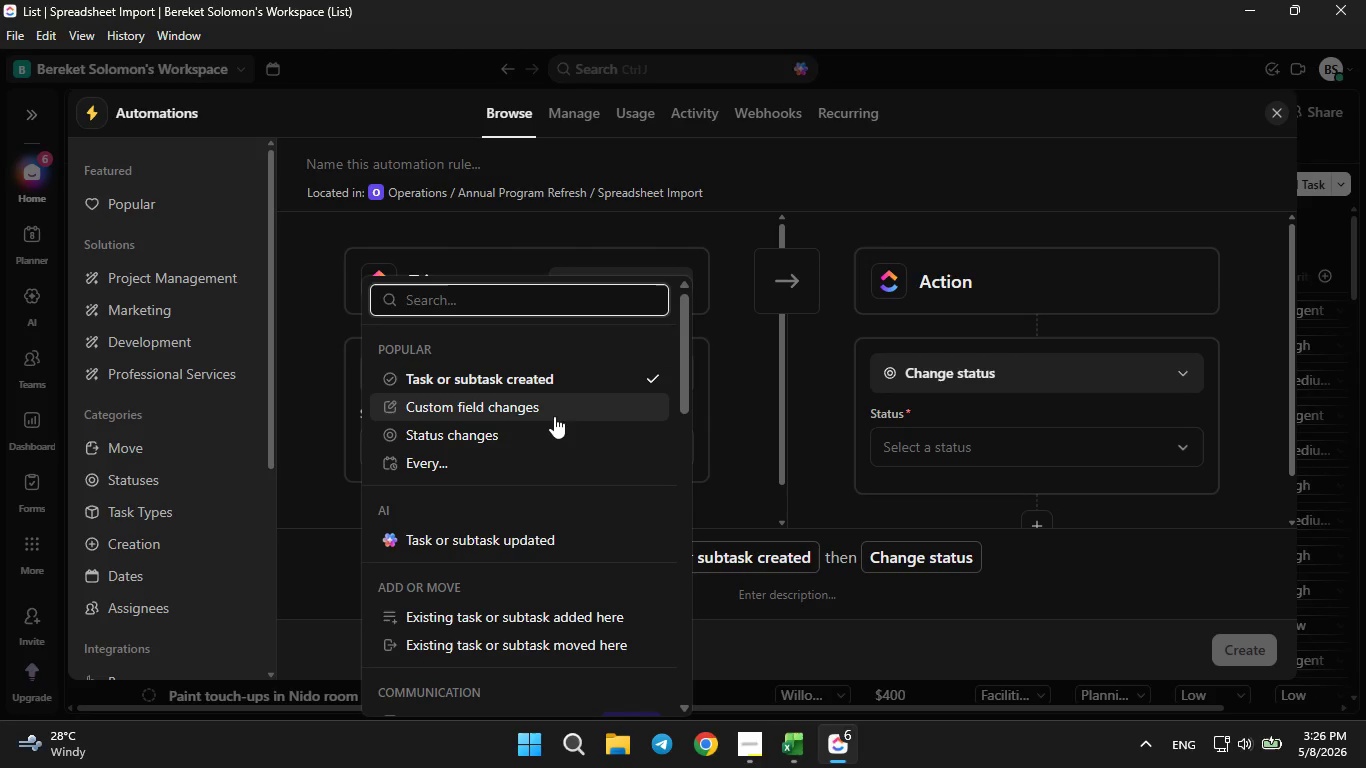 
left_click([553, 409])
 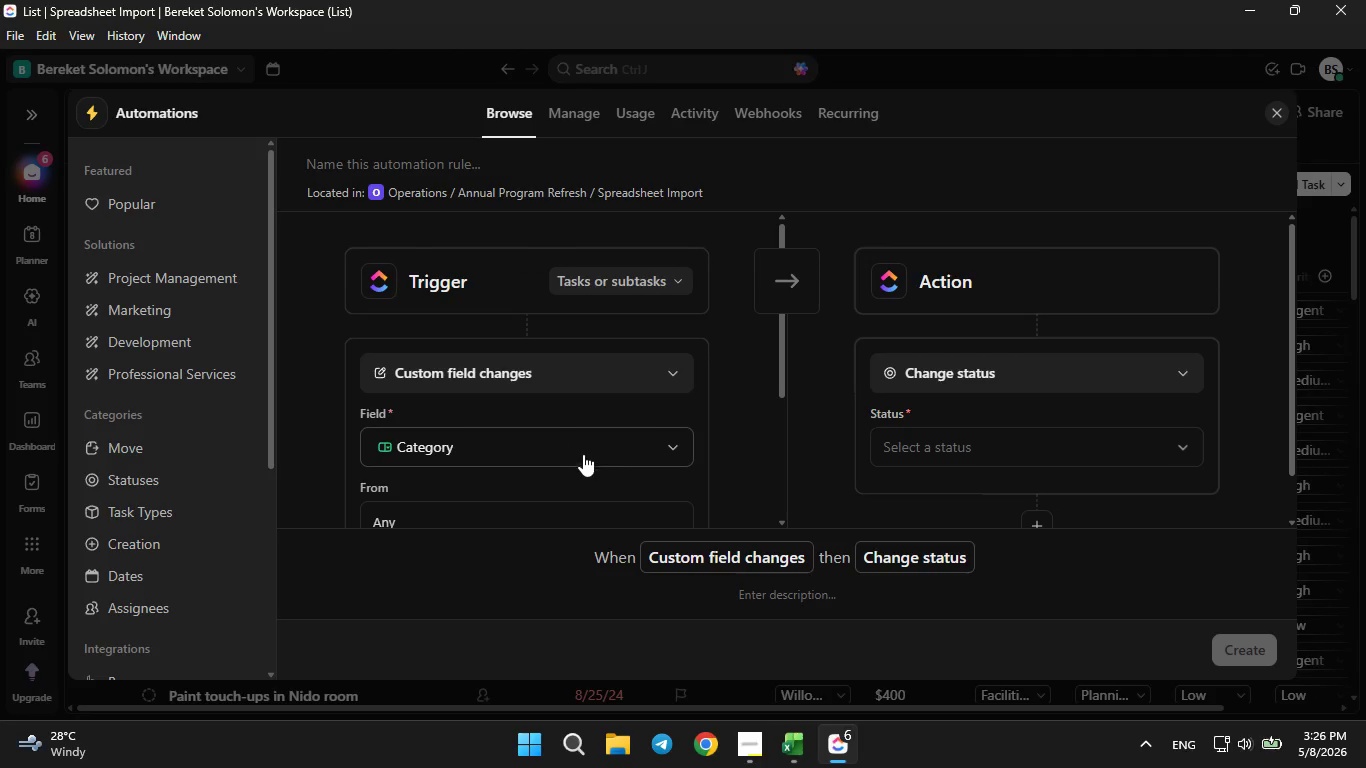 
left_click([584, 453])
 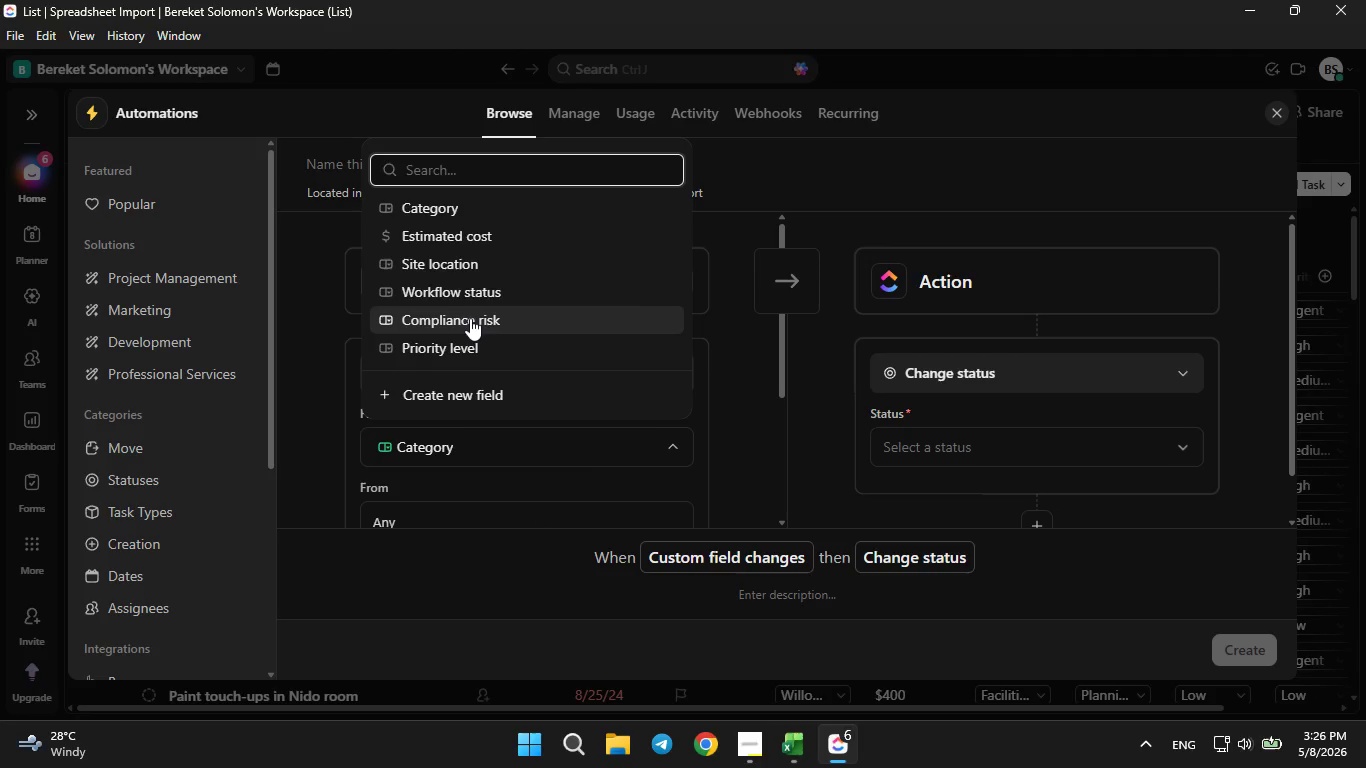 
left_click([464, 302])
 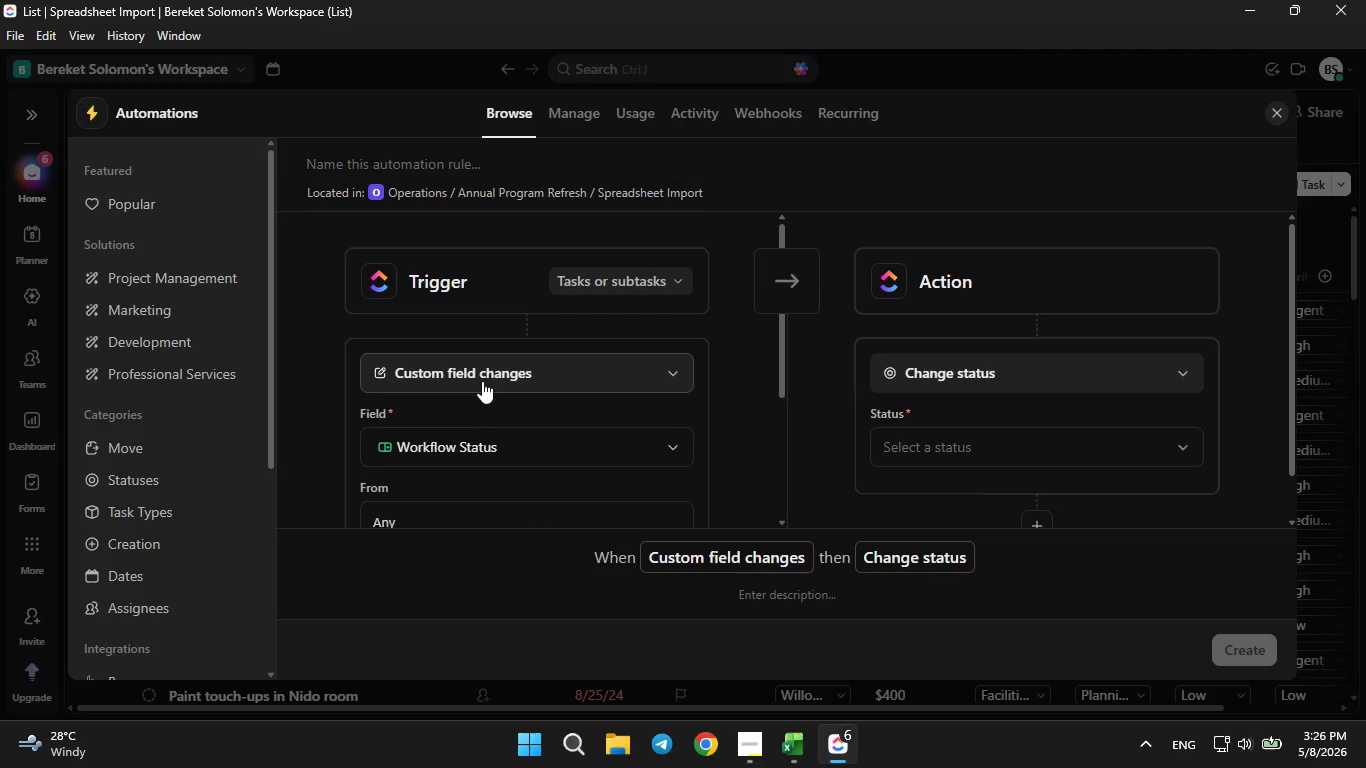 
scroll: coordinate [486, 401], scroll_direction: down, amount: 1.0
 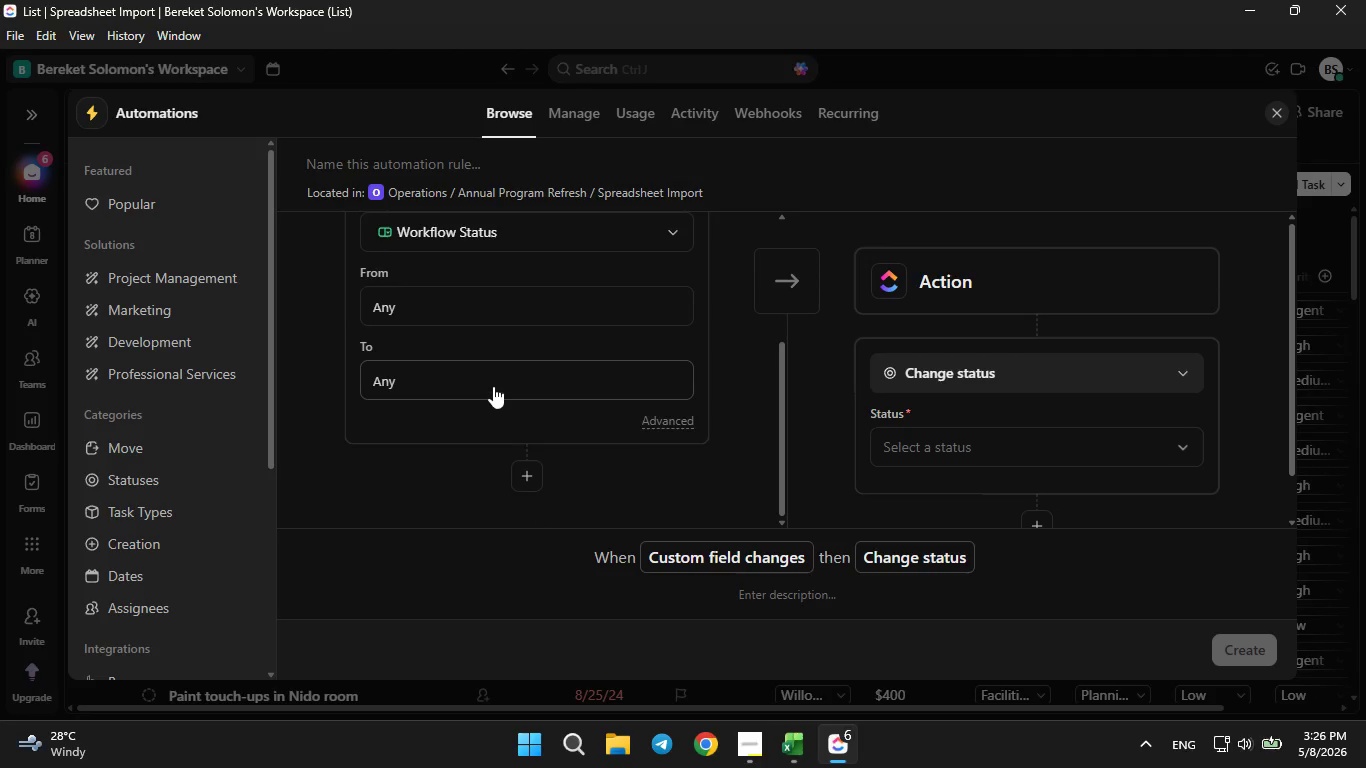 
left_click([493, 386])
 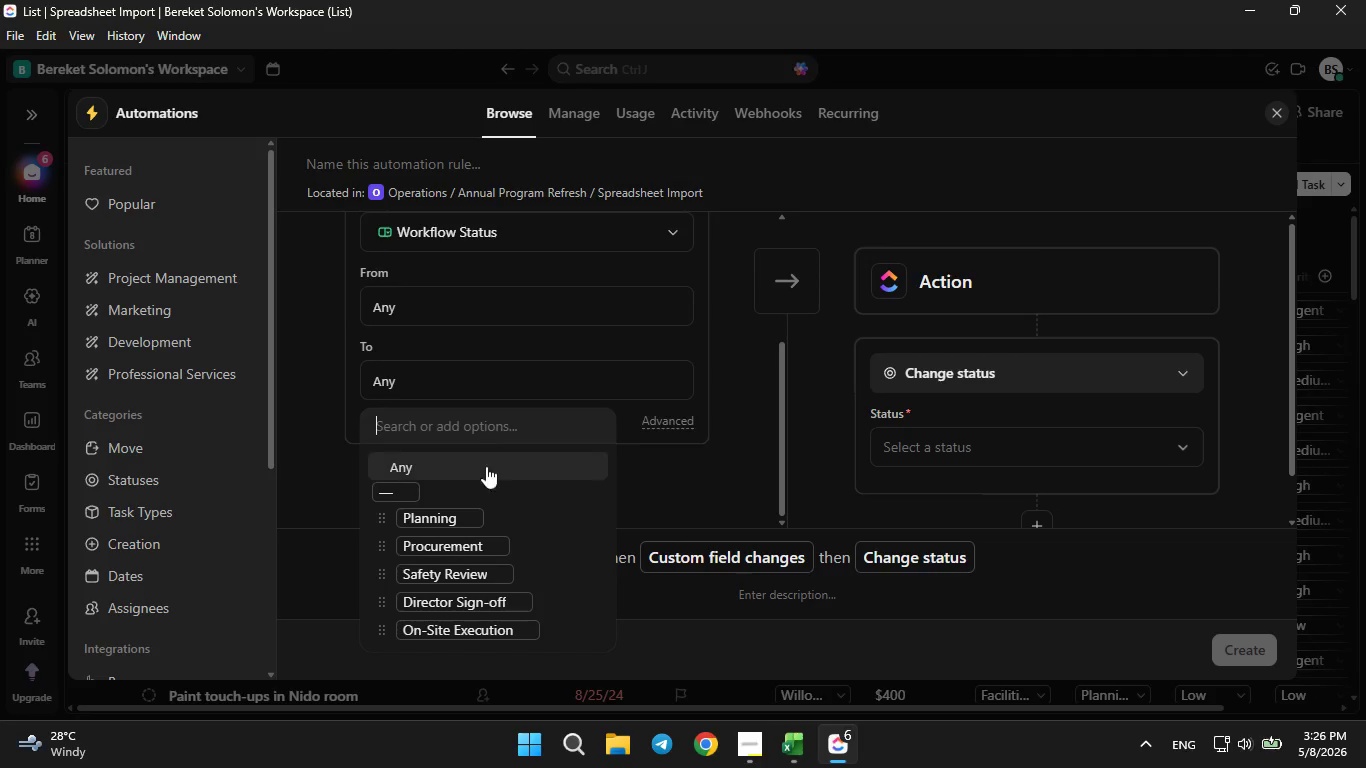 
left_click([458, 571])
 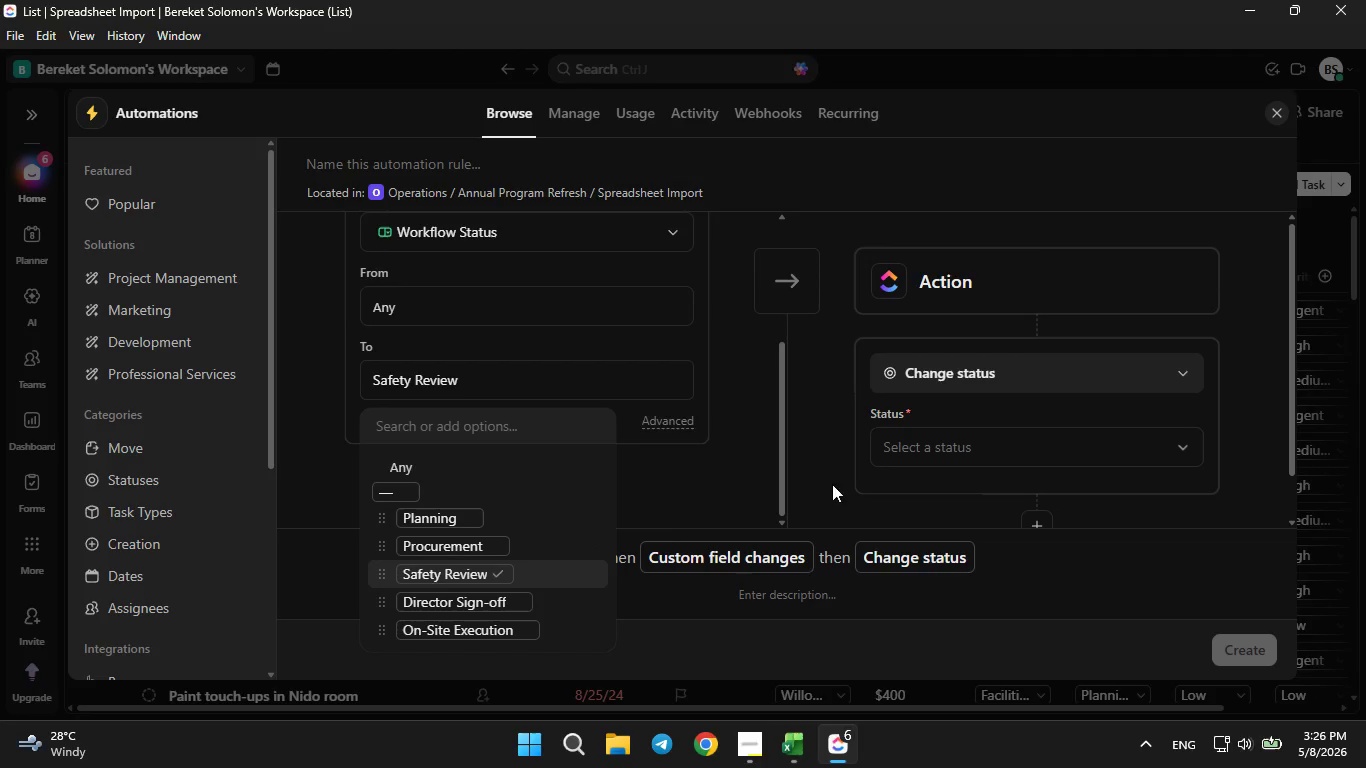 
left_click([700, 479])
 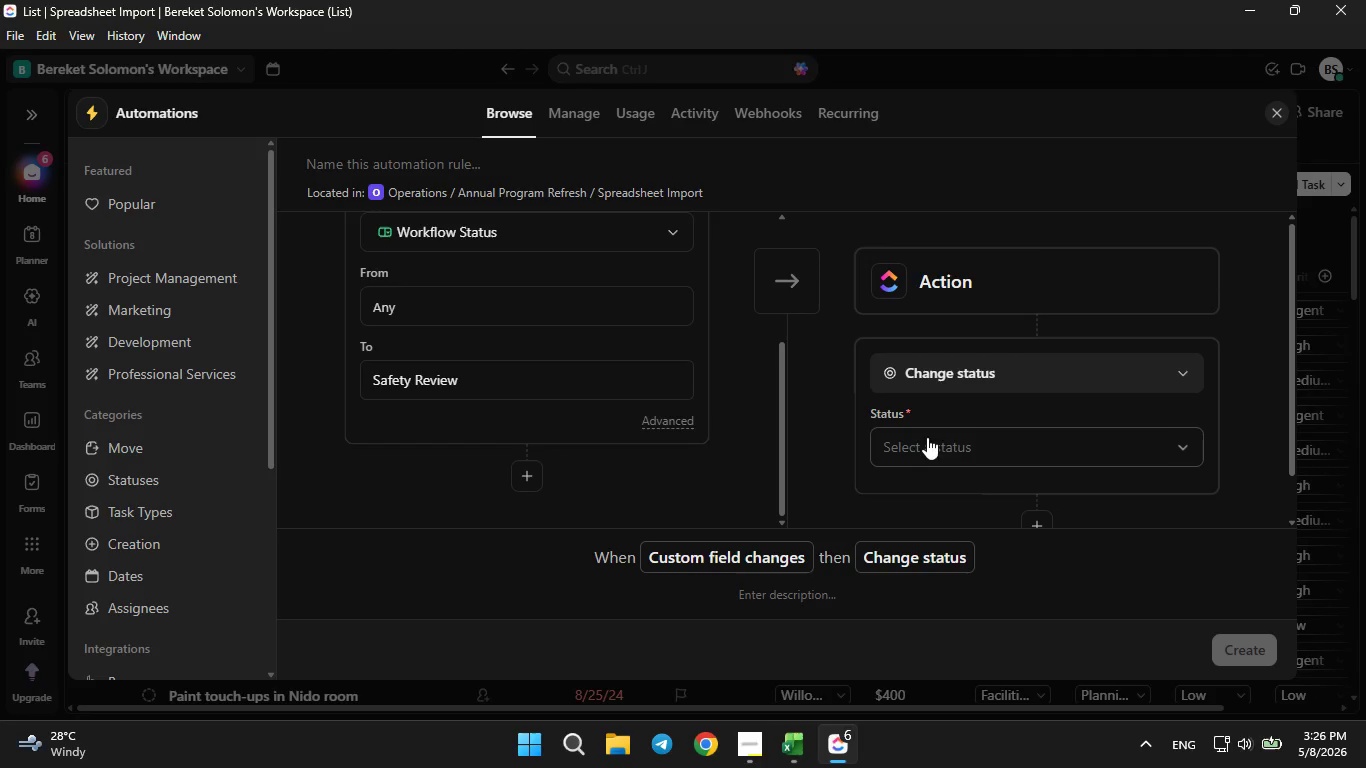 
left_click([1001, 398])
 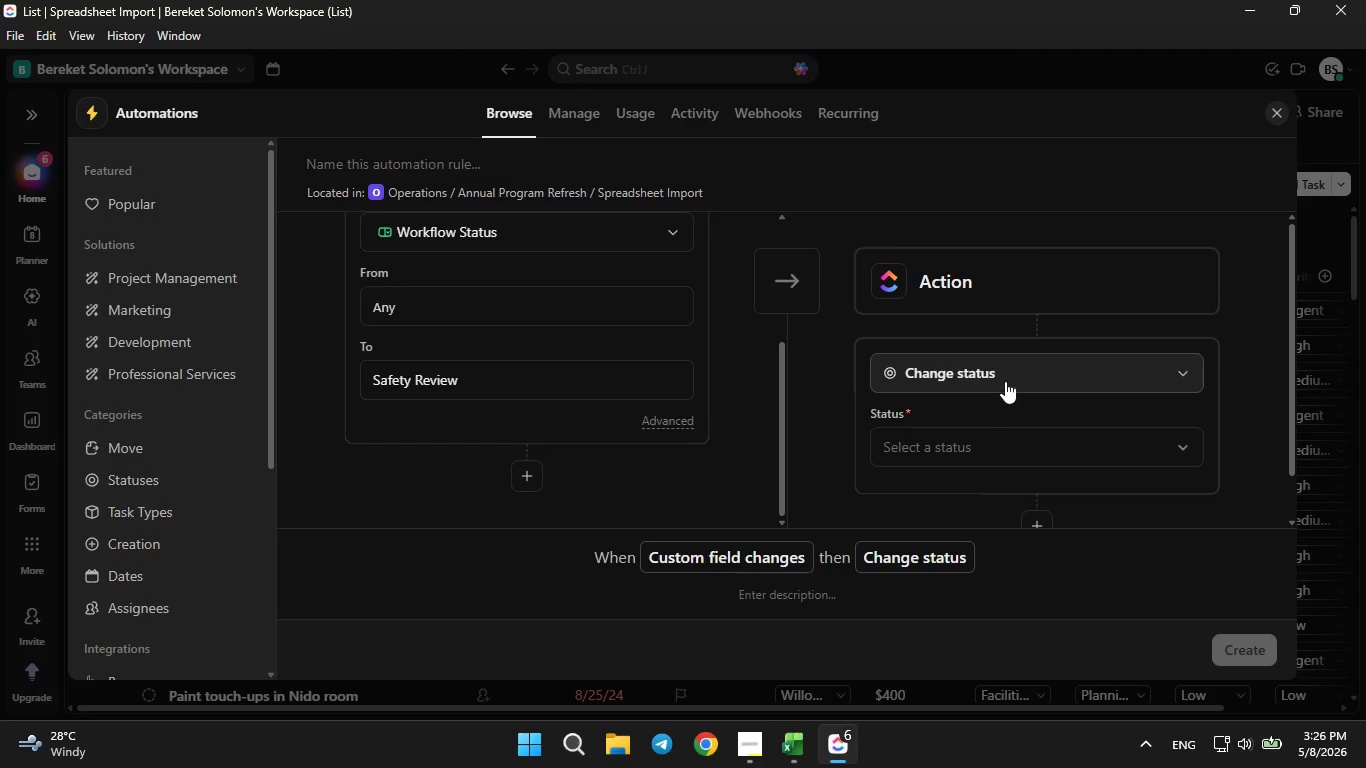 
double_click([1005, 381])
 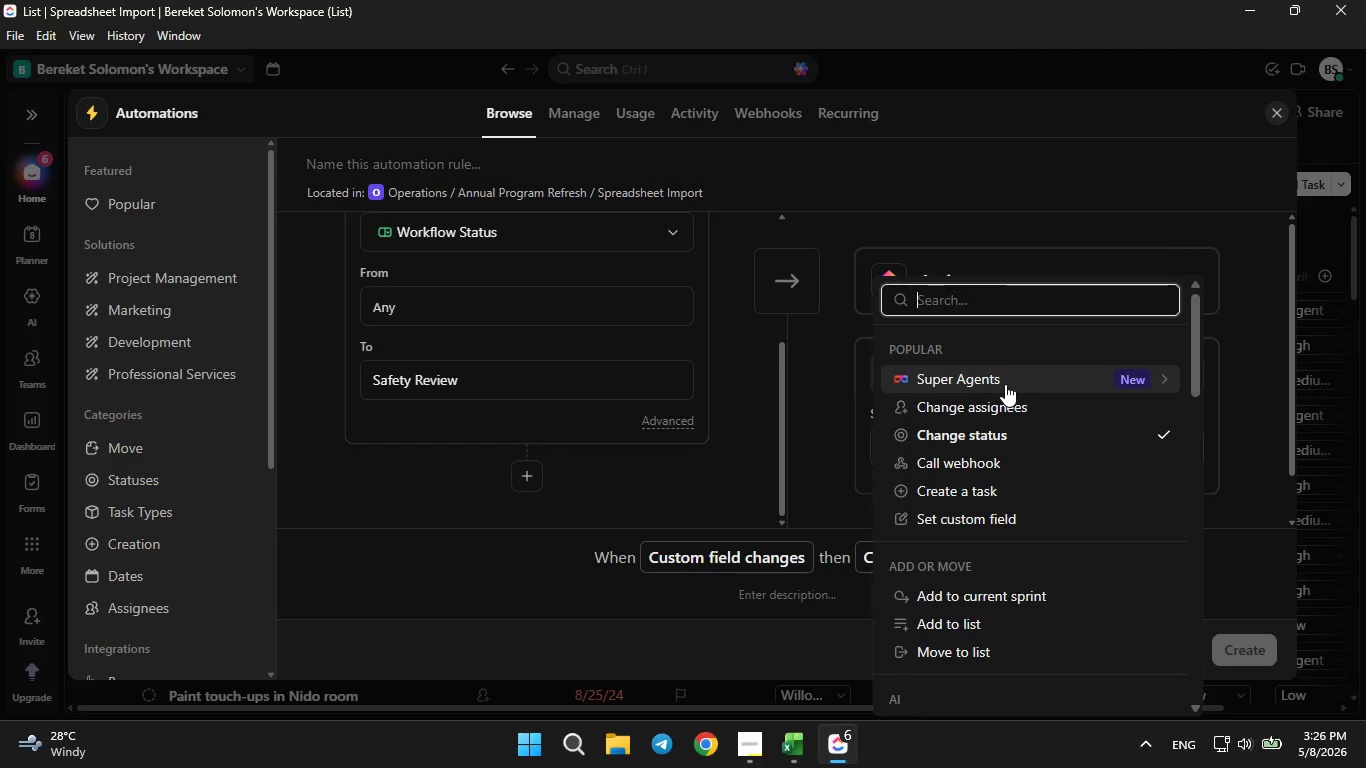 
scroll: coordinate [962, 482], scroll_direction: down, amount: 7.0
 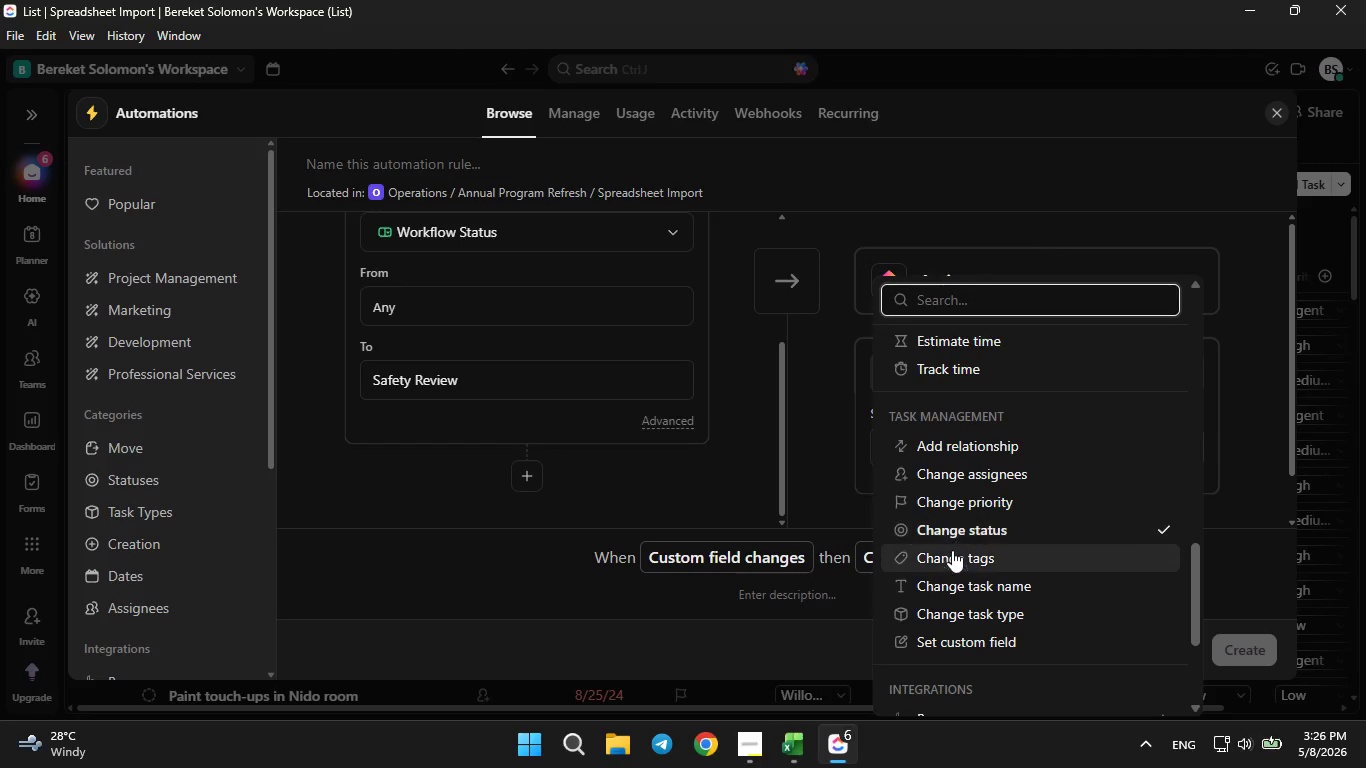 
left_click([951, 554])
 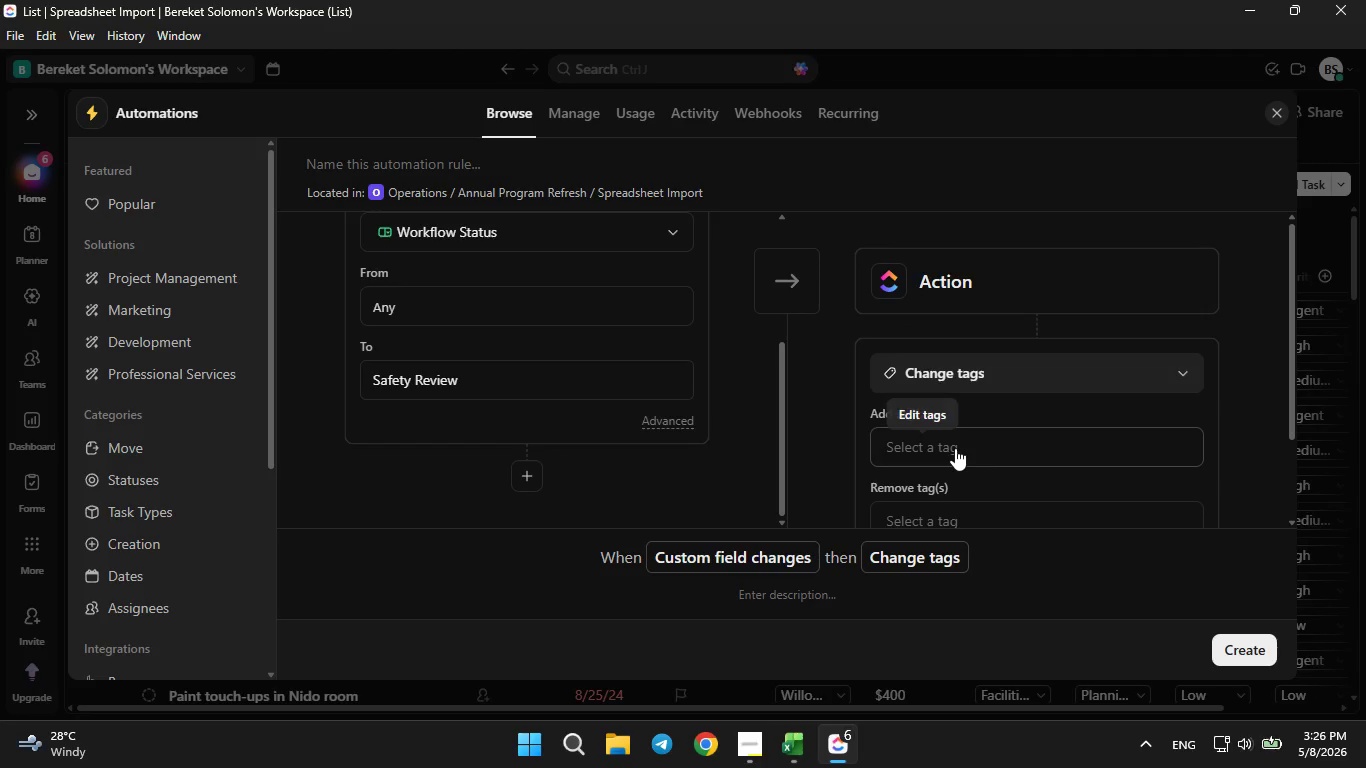 
left_click([955, 445])
 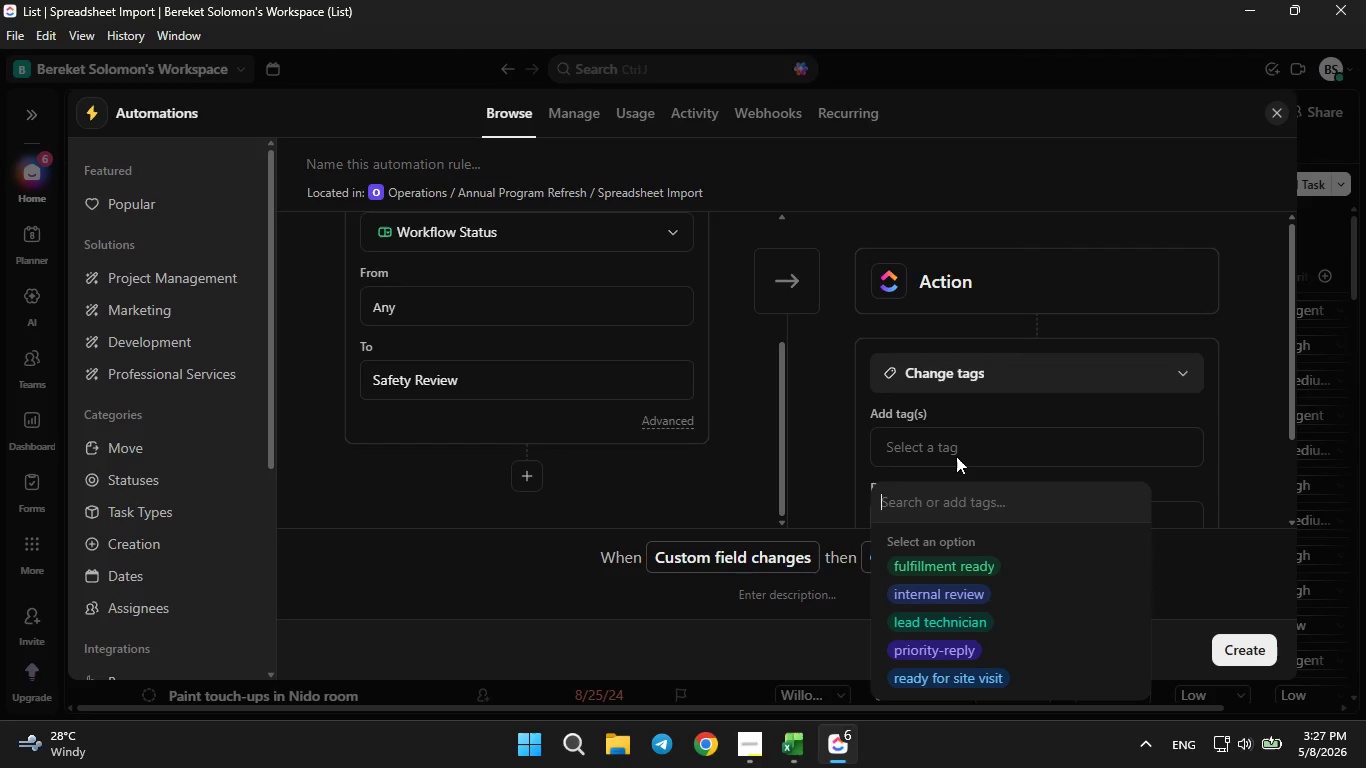 
type(Audit Required)
 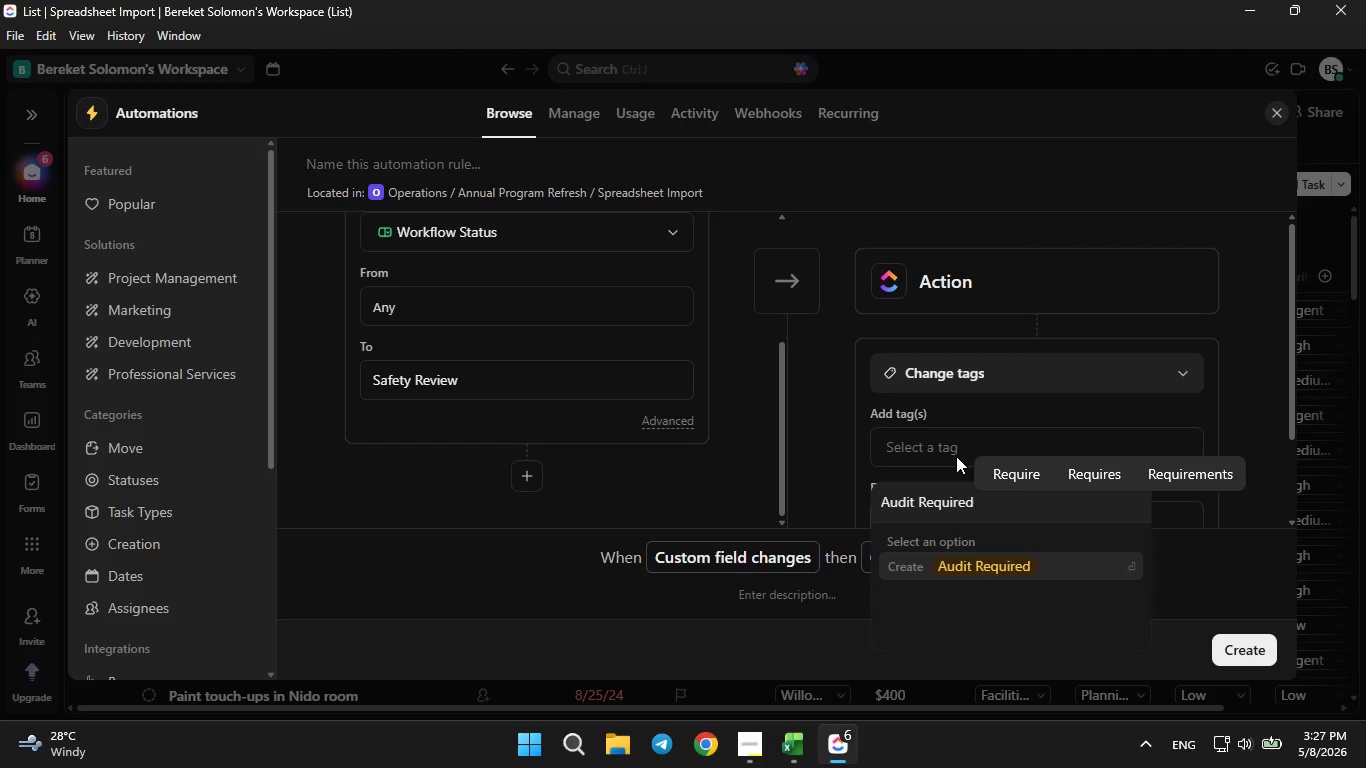 
key(Enter)
 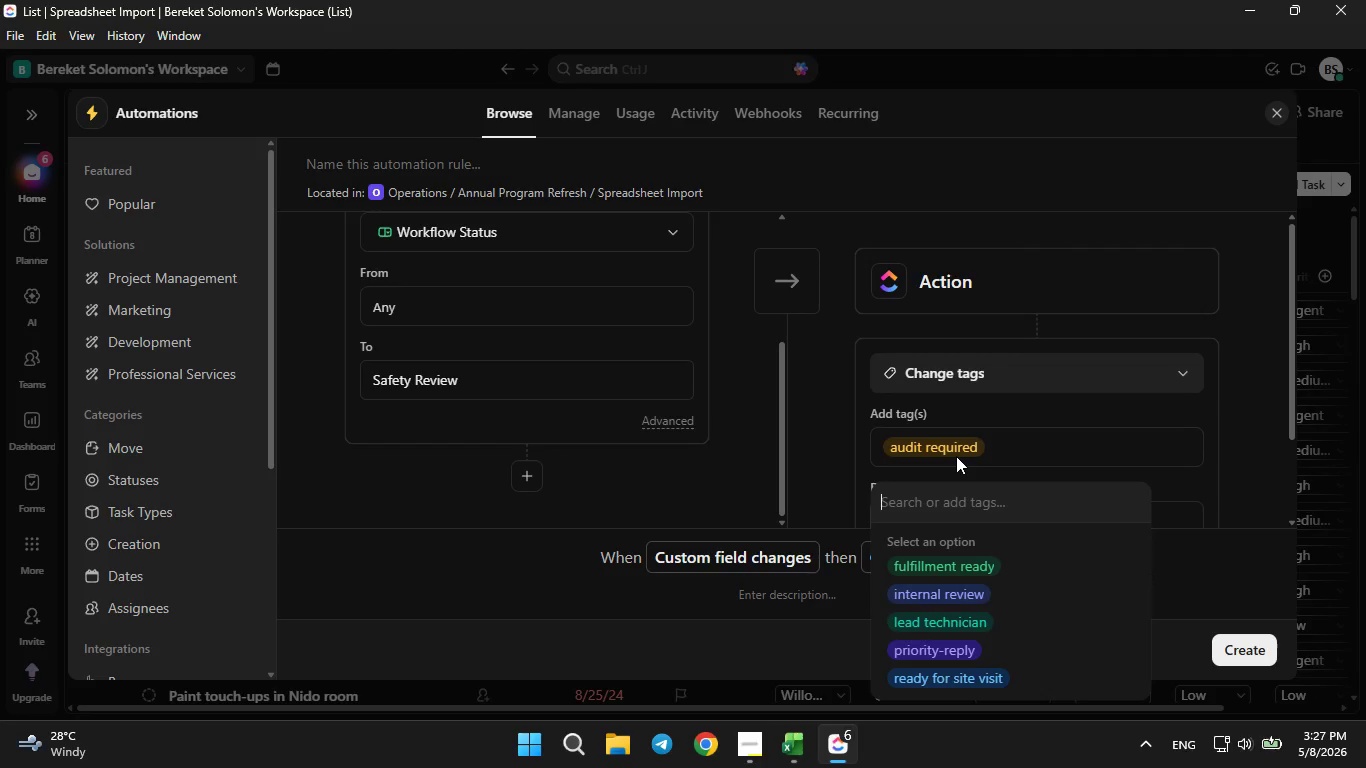 
wait(7.83)
 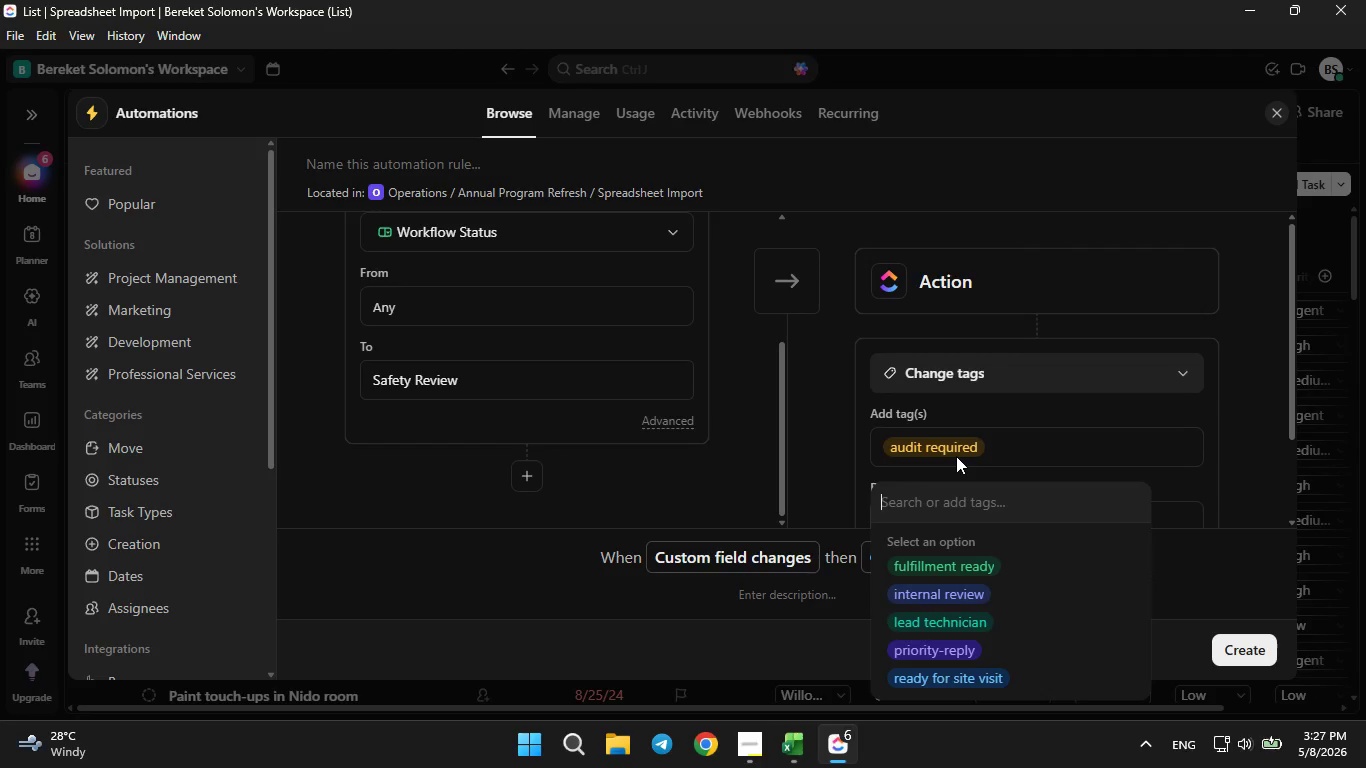 
left_click([1149, 402])
 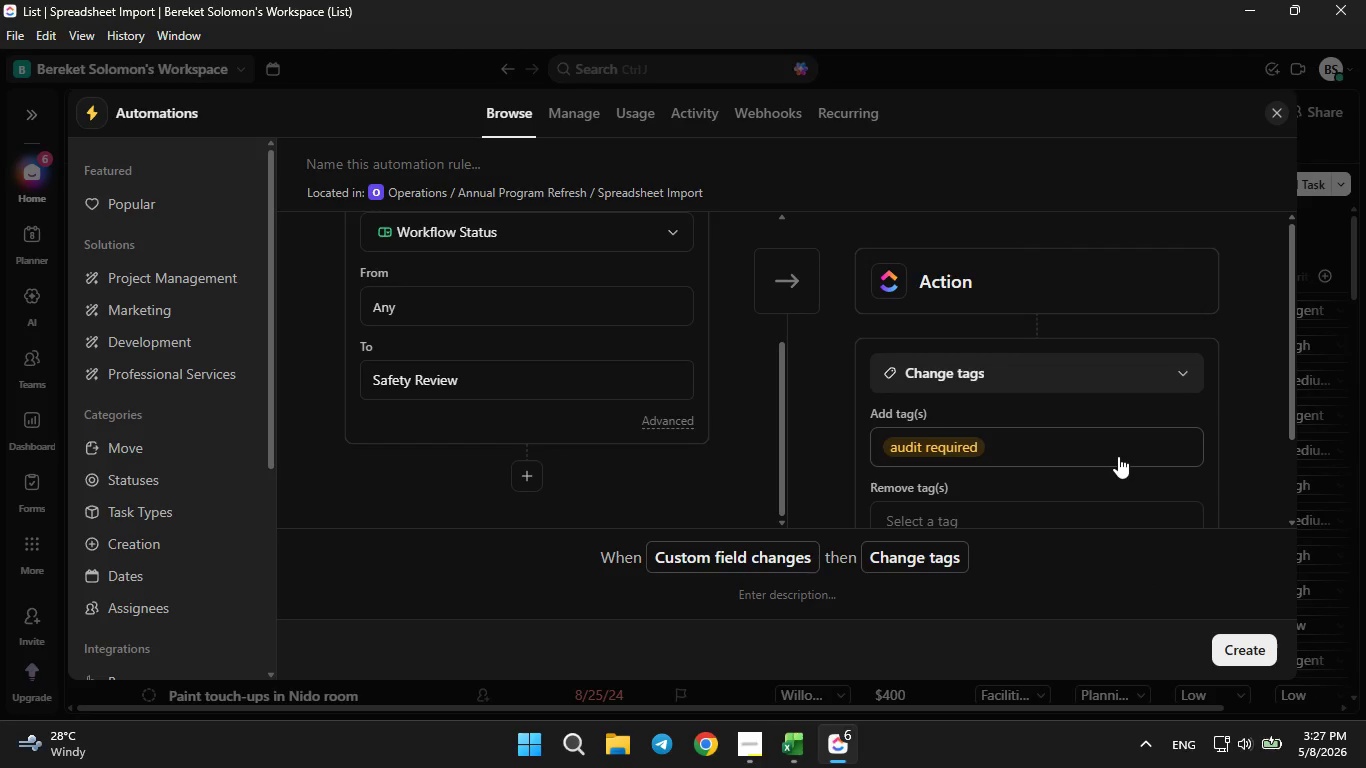 
scroll: coordinate [1111, 462], scroll_direction: down, amount: 3.0
 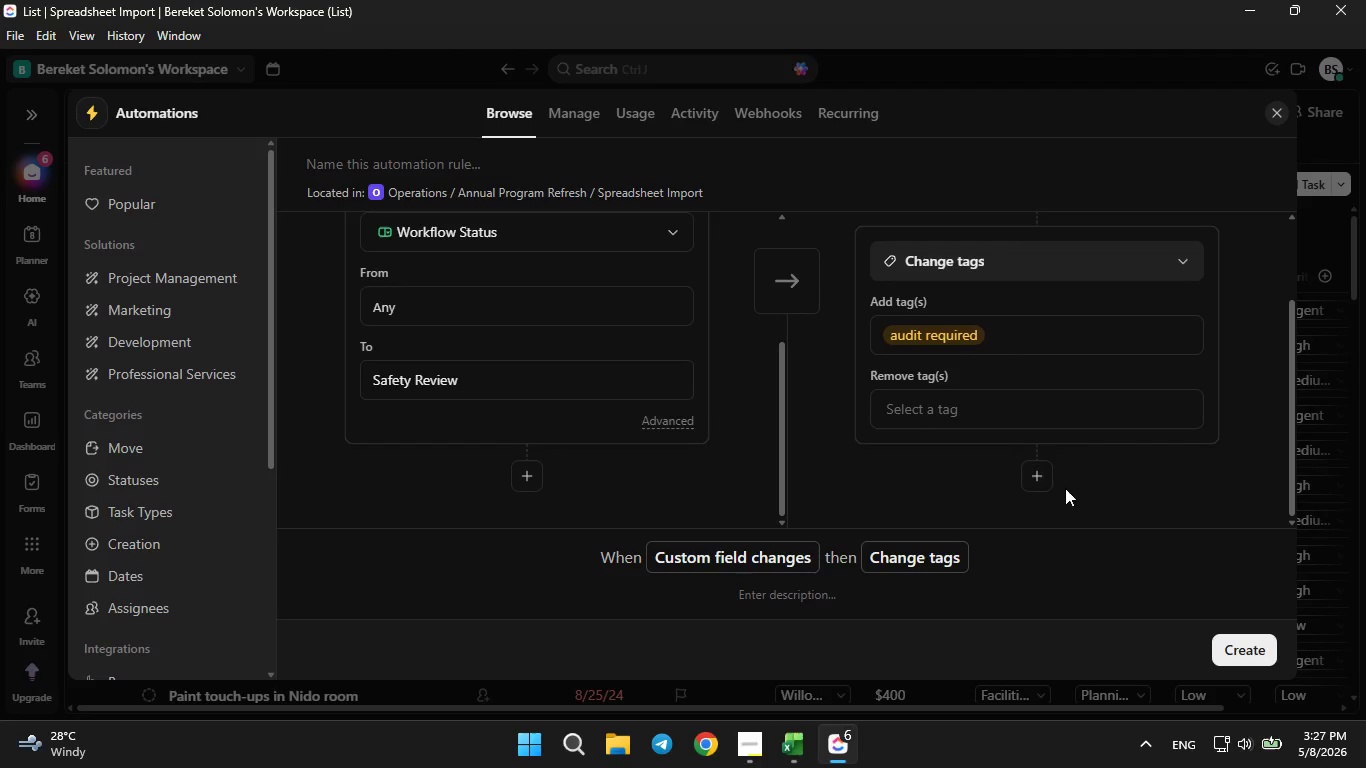 
left_click([1049, 481])
 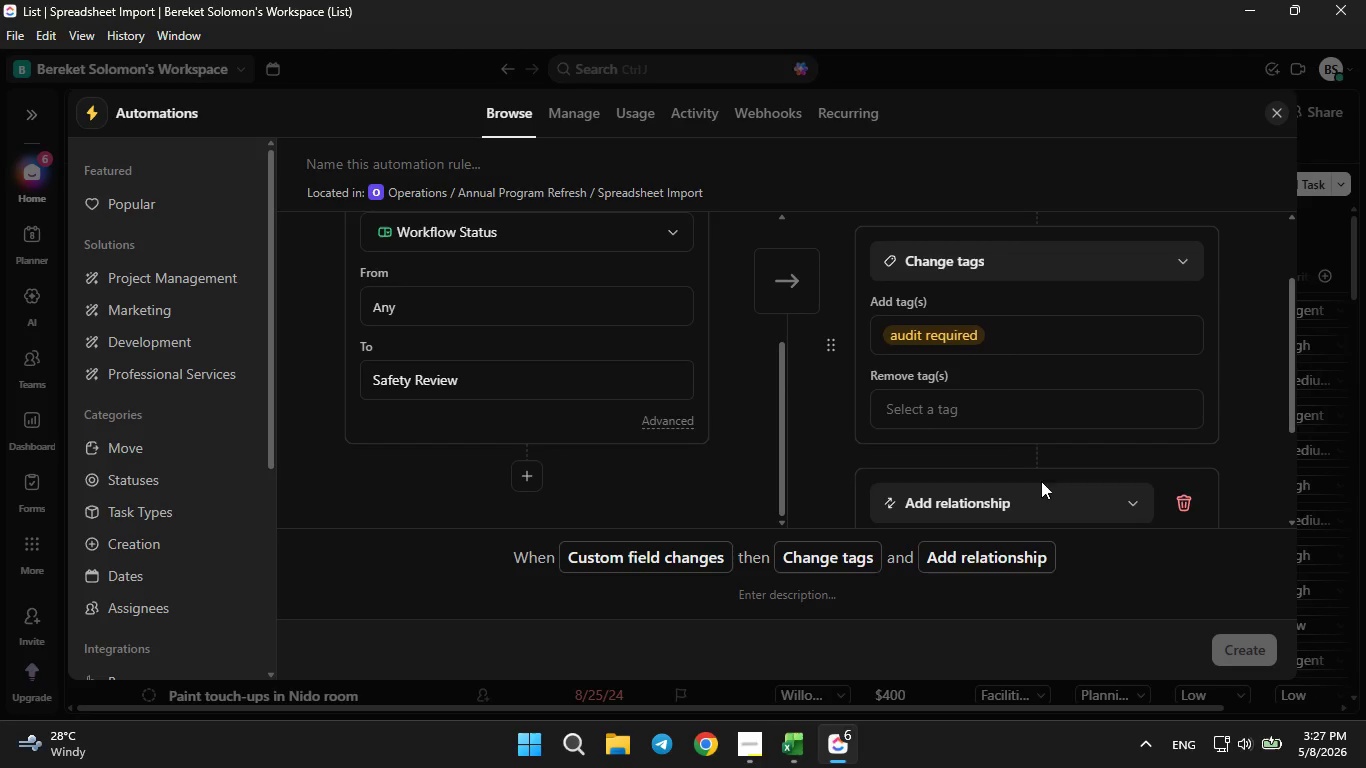 
mouse_move([1017, 482])
 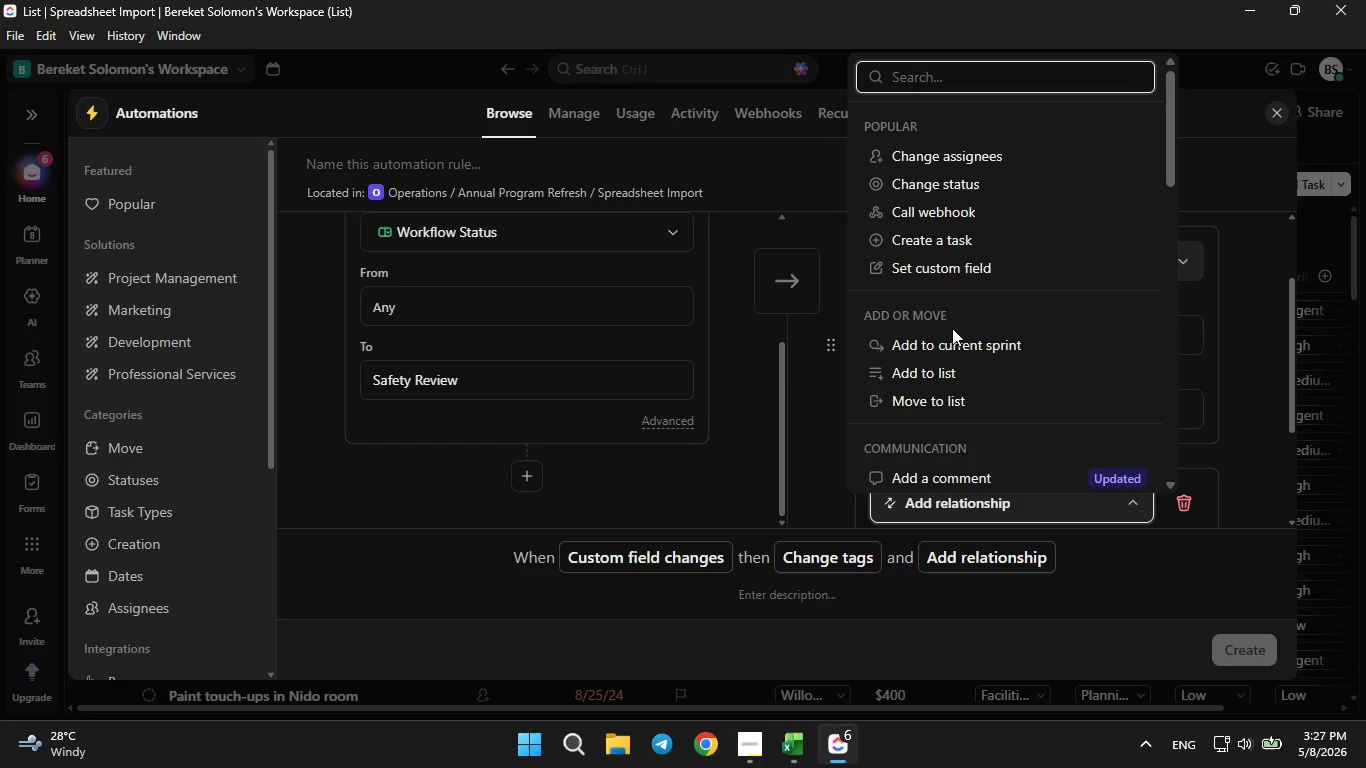 
scroll: coordinate [952, 328], scroll_direction: down, amount: 3.0
 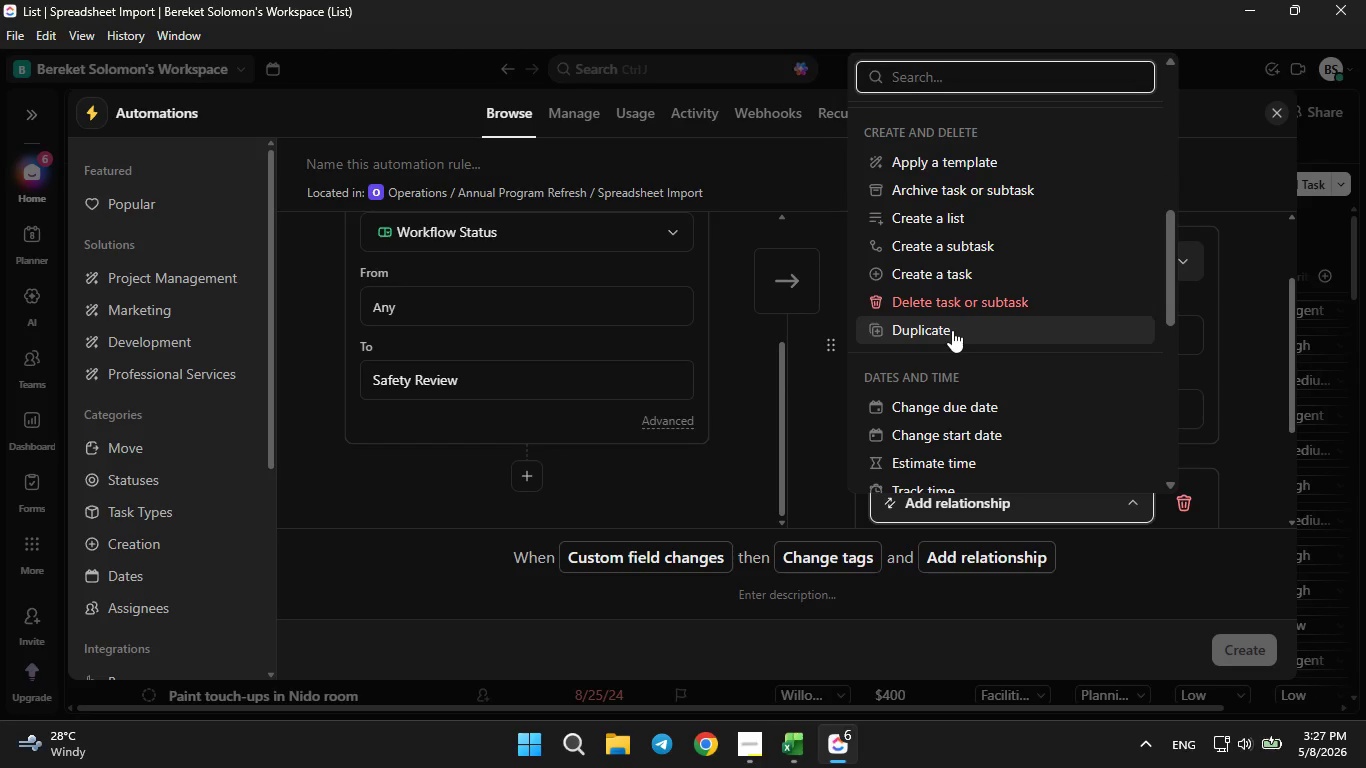 
scroll: coordinate [952, 329], scroll_direction: up, amount: 5.0
 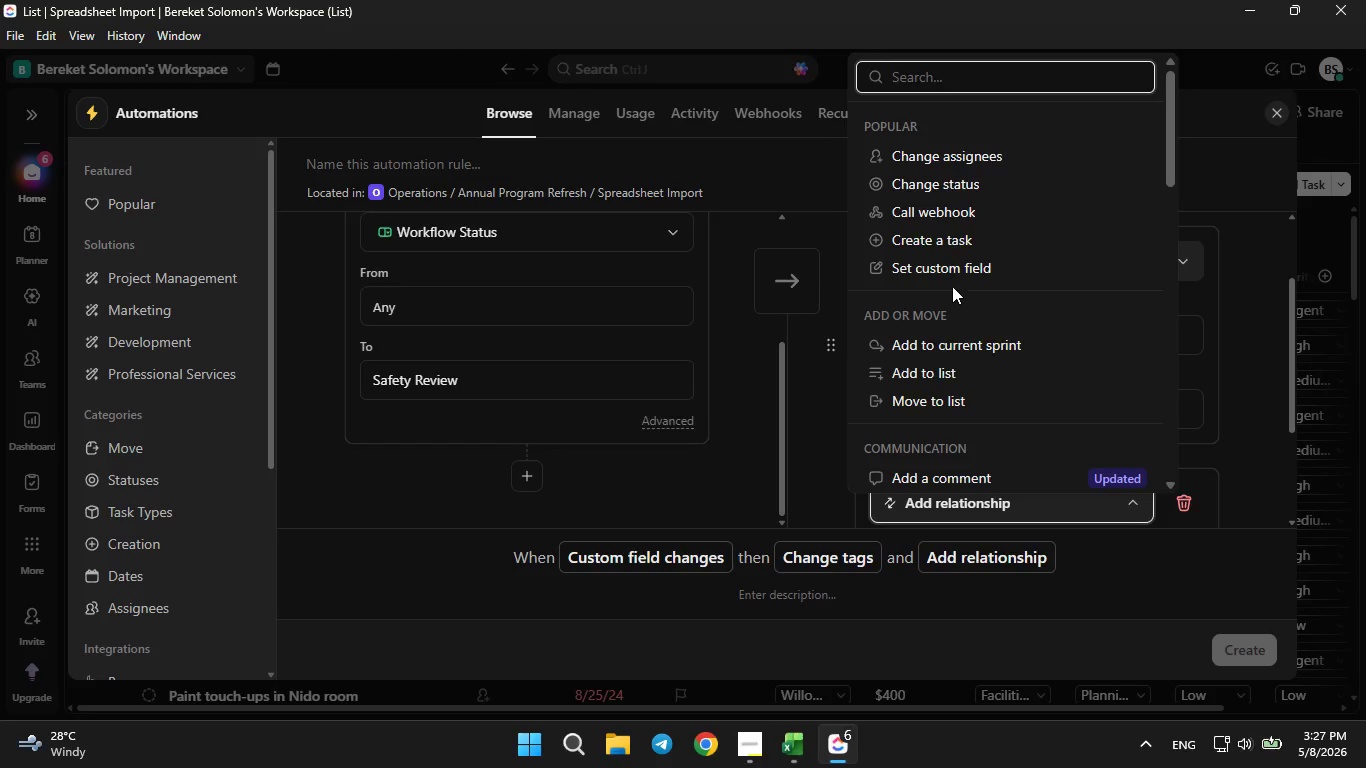 
left_click([952, 279])
 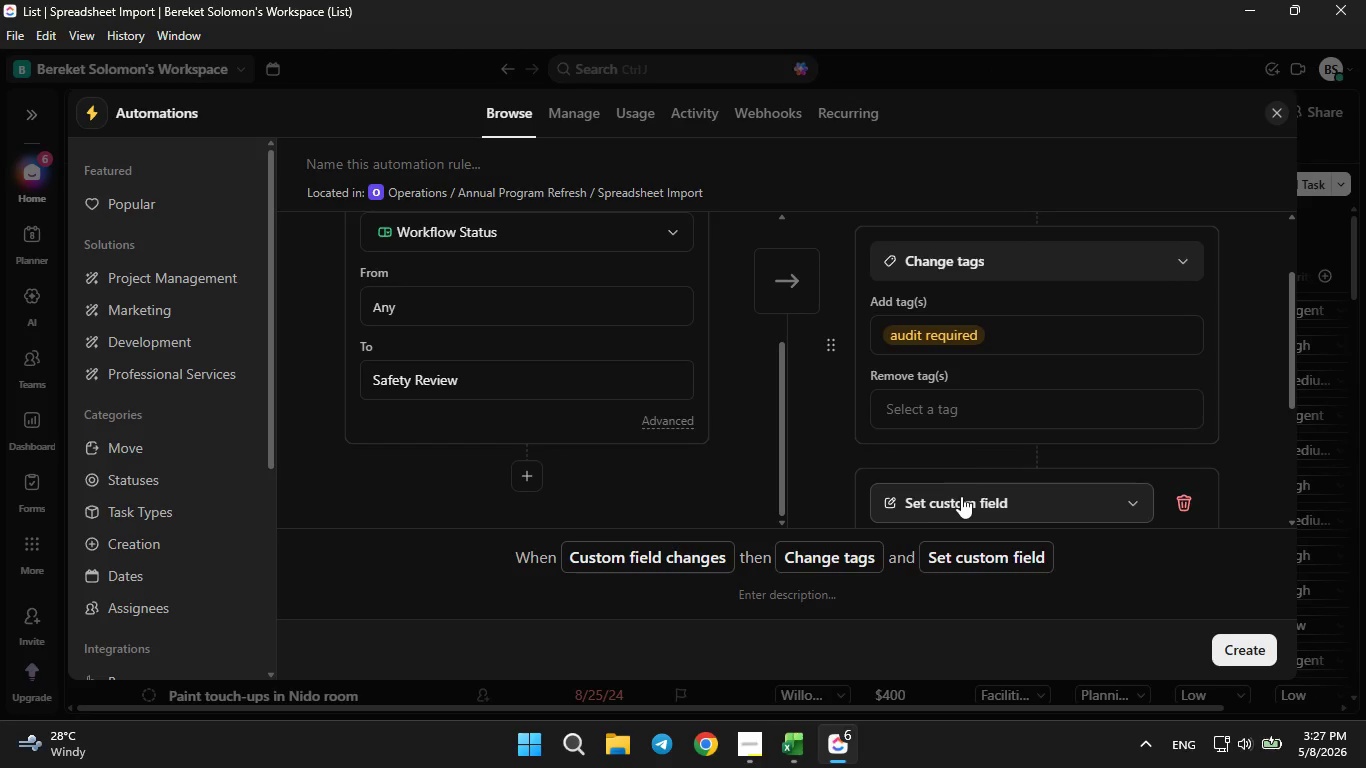 
scroll: coordinate [971, 477], scroll_direction: down, amount: 1.0
 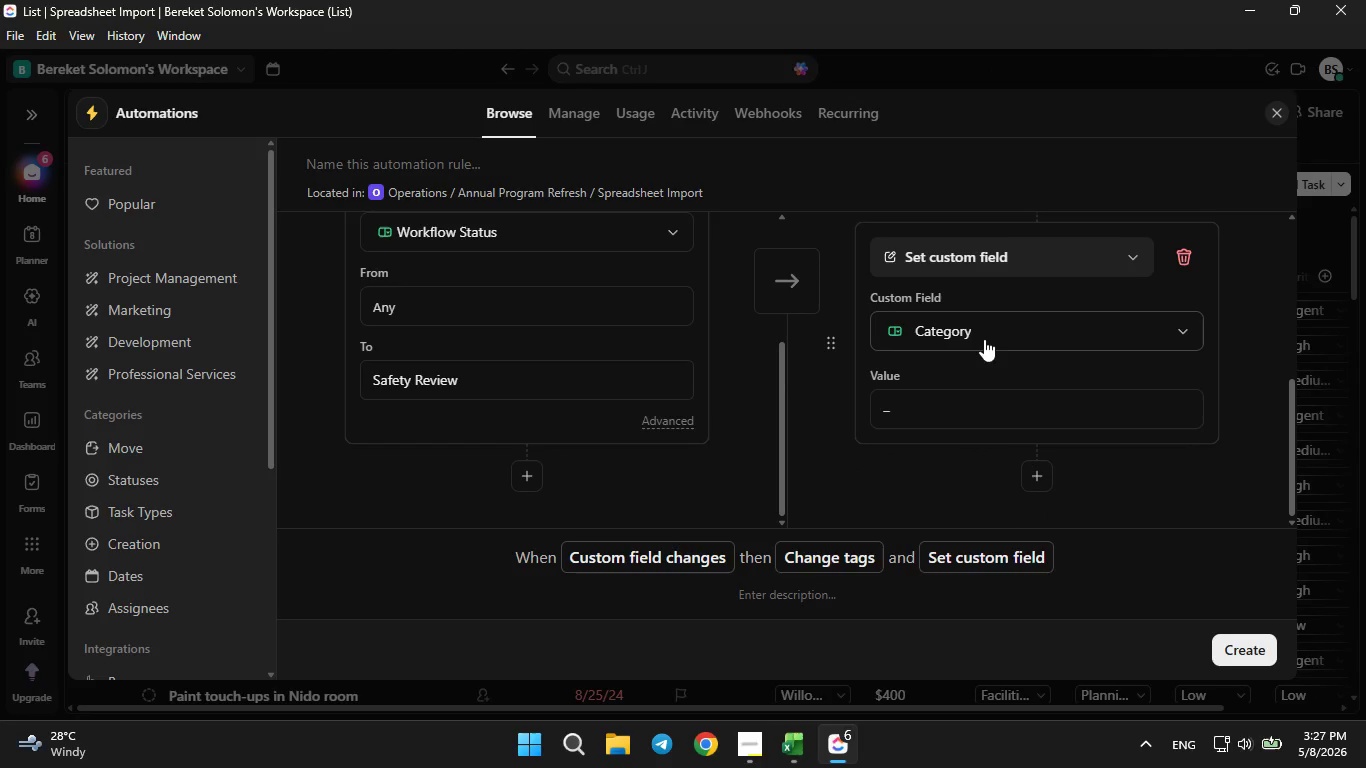 
left_click([980, 323])
 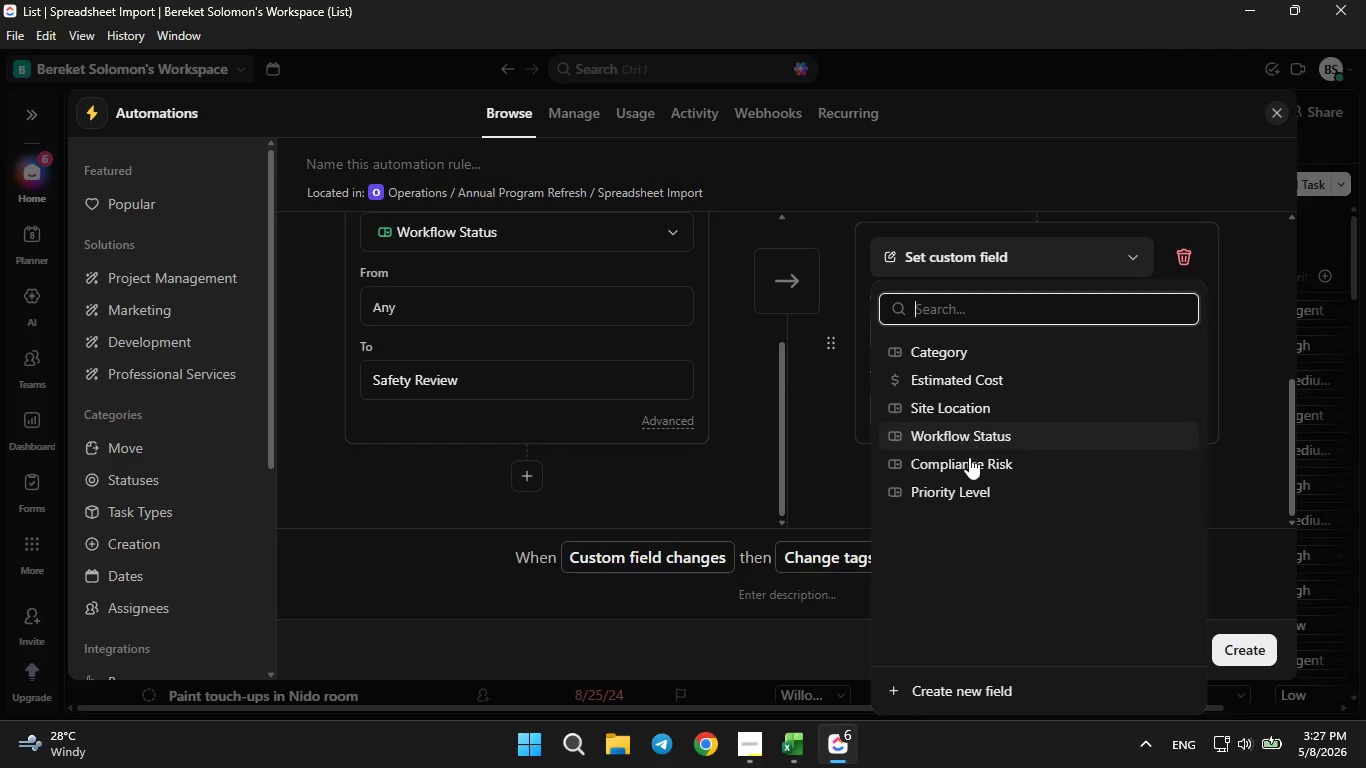 
left_click([962, 487])
 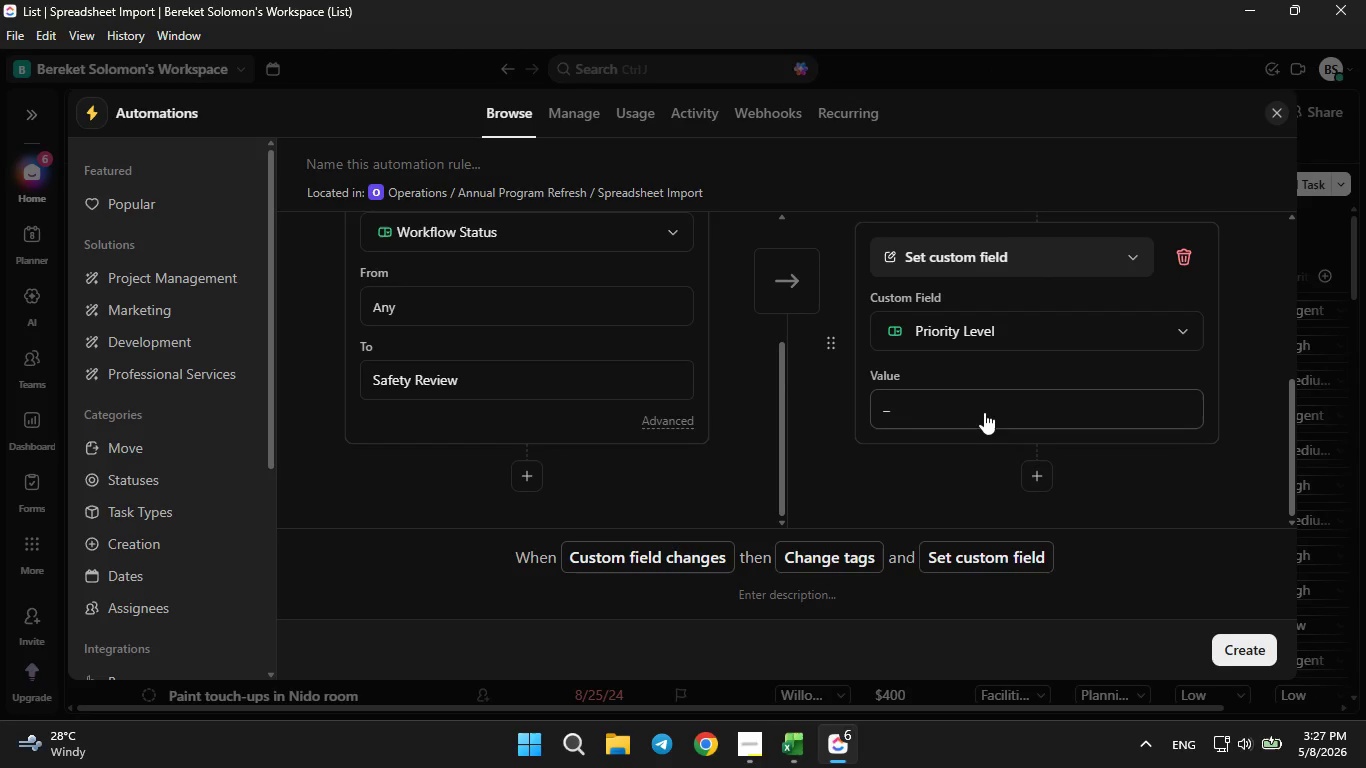 
left_click([984, 412])
 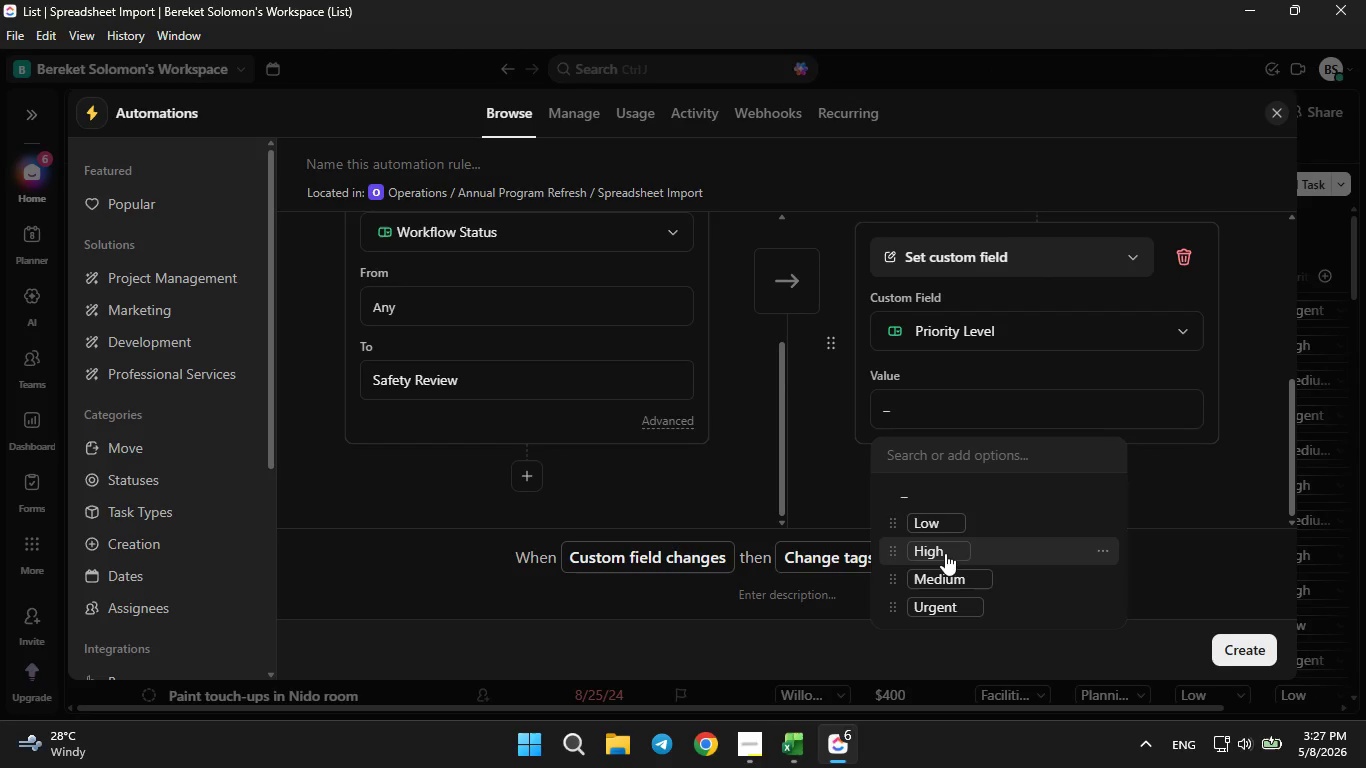 
scroll: coordinate [984, 412], scroll_direction: down, amount: 1.0
 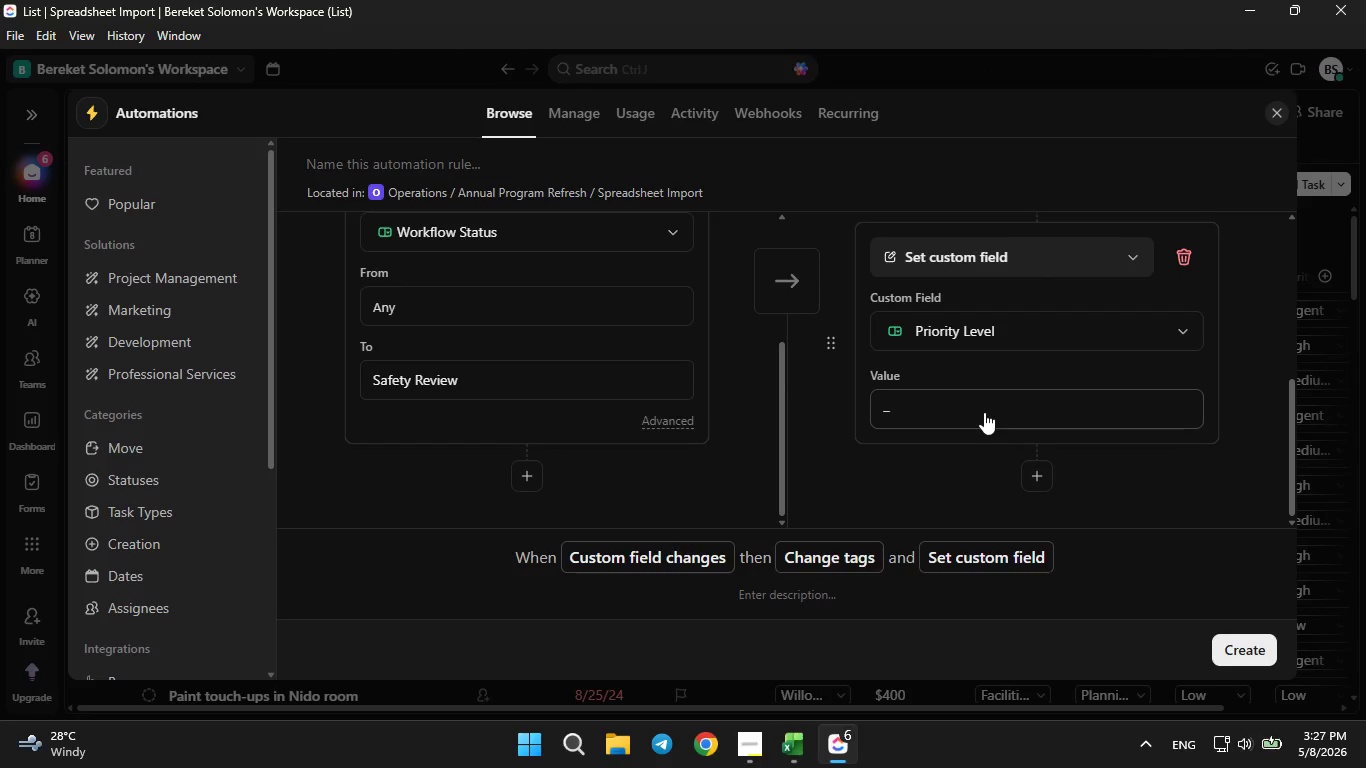 
left_click([945, 555])
 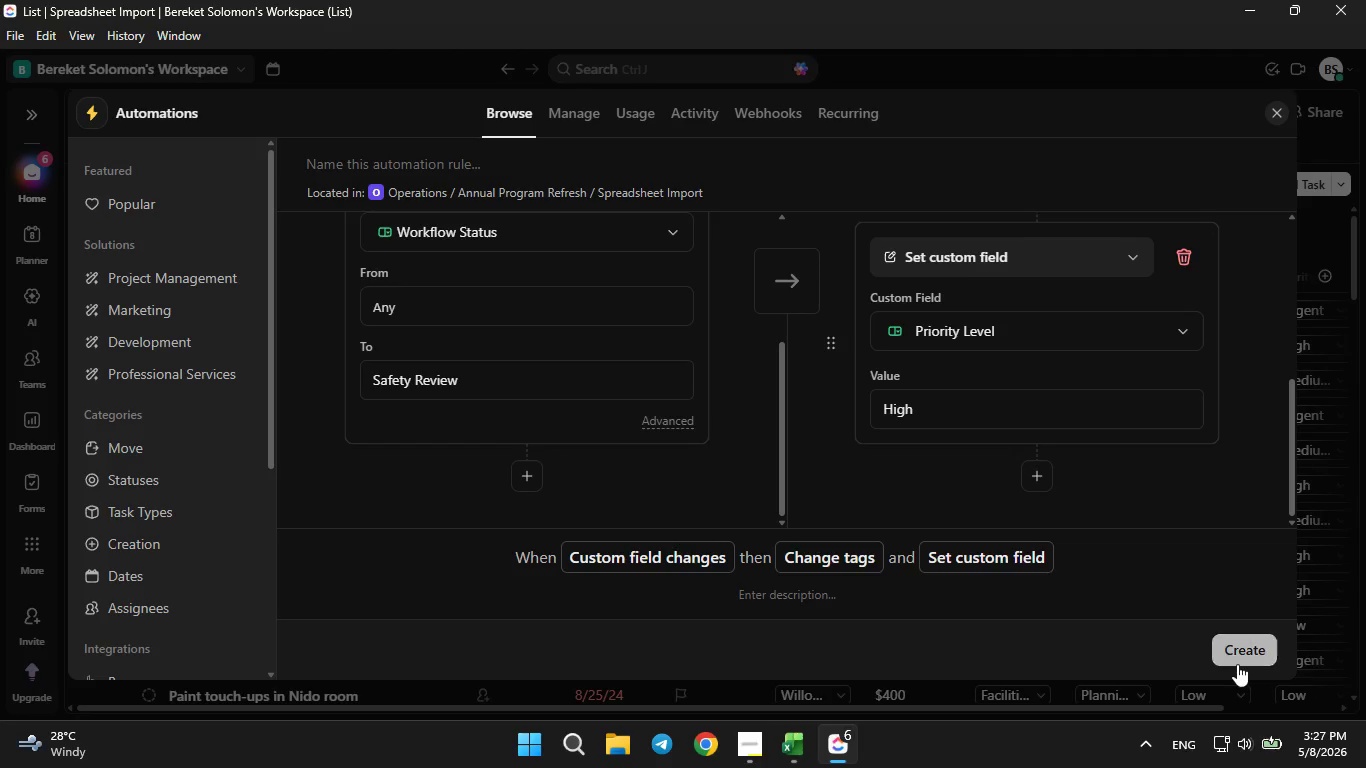 
left_click([1239, 652])
 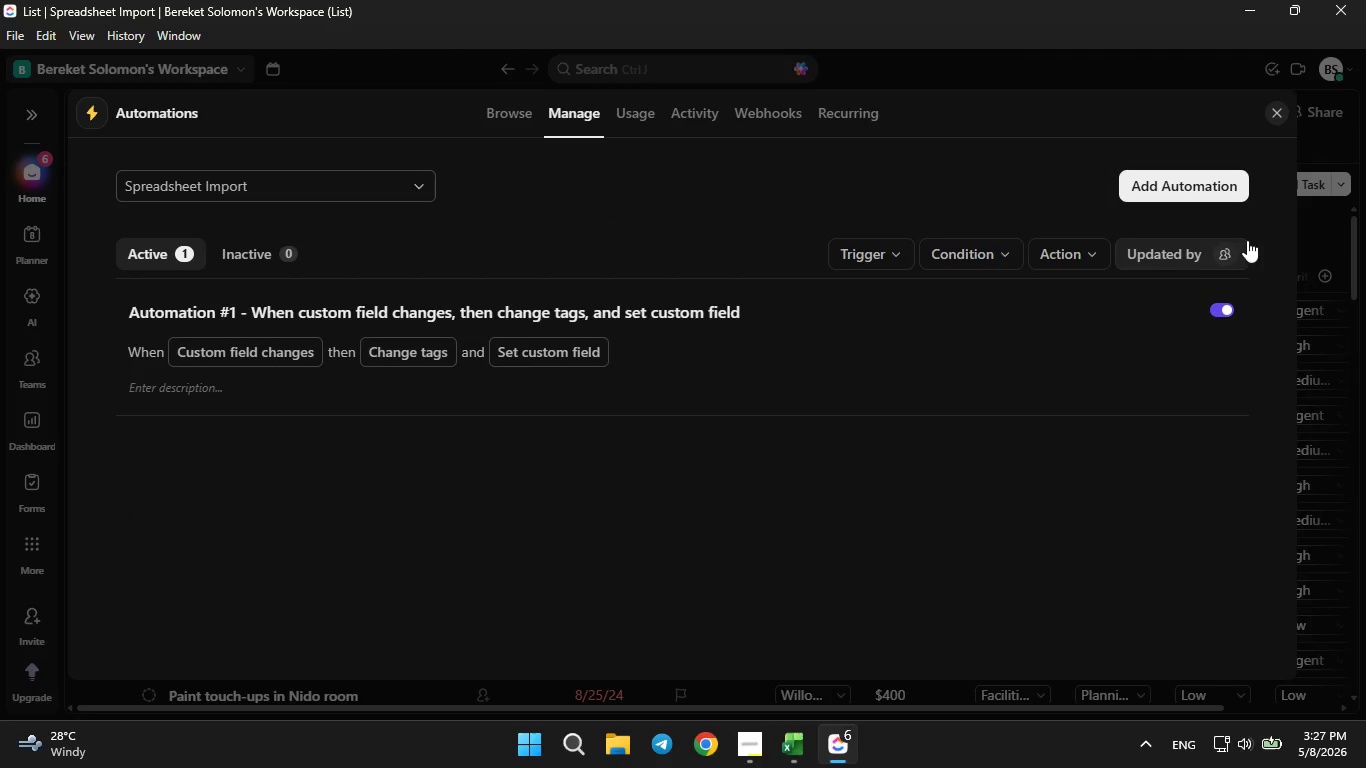 
left_click([1281, 106])
 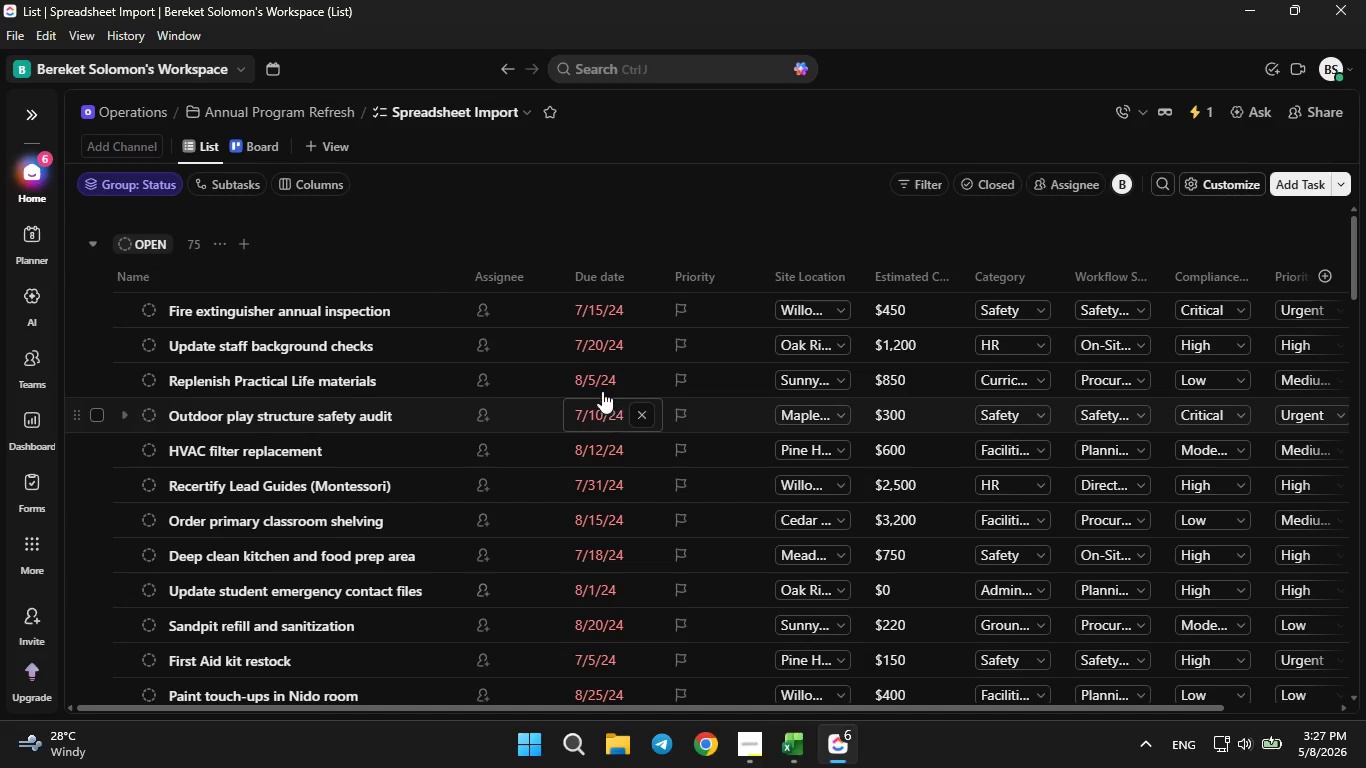 
right_click([494, 278])
 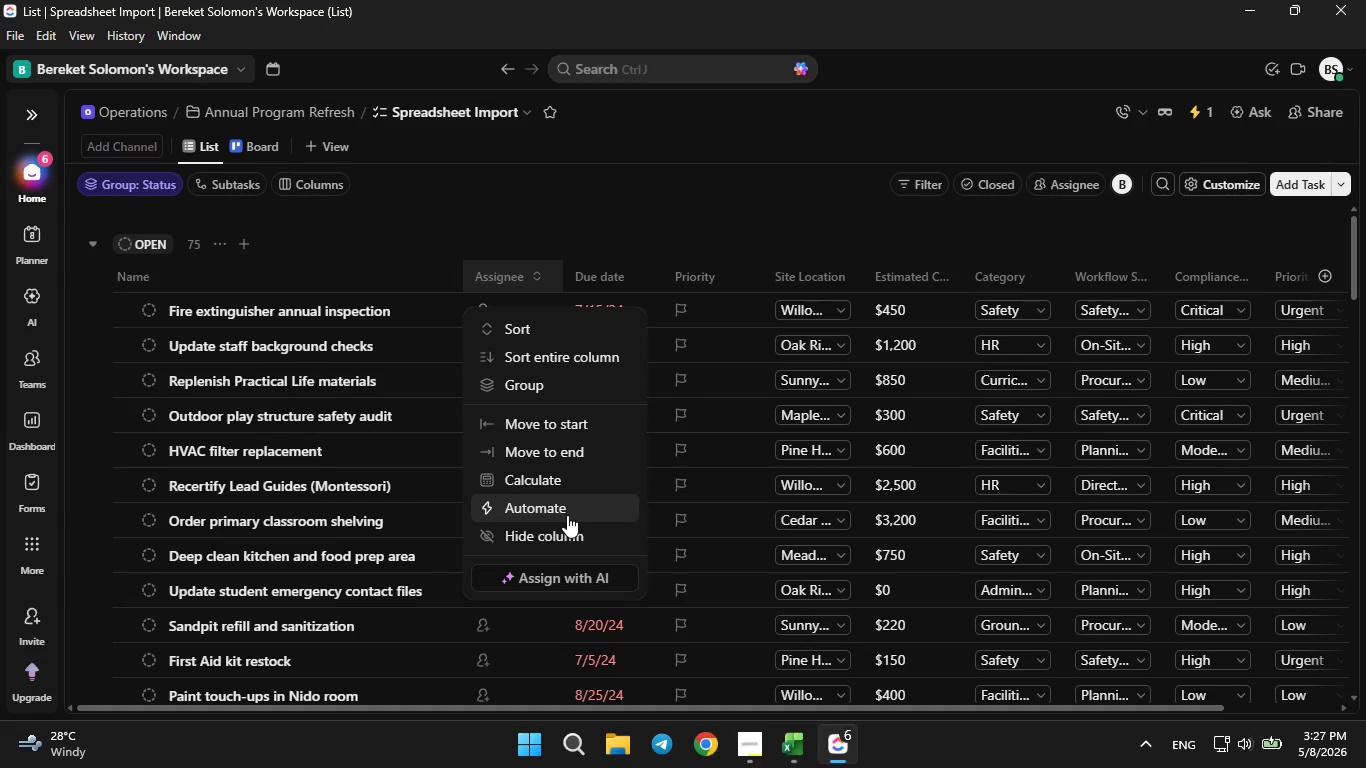 
left_click([567, 524])
 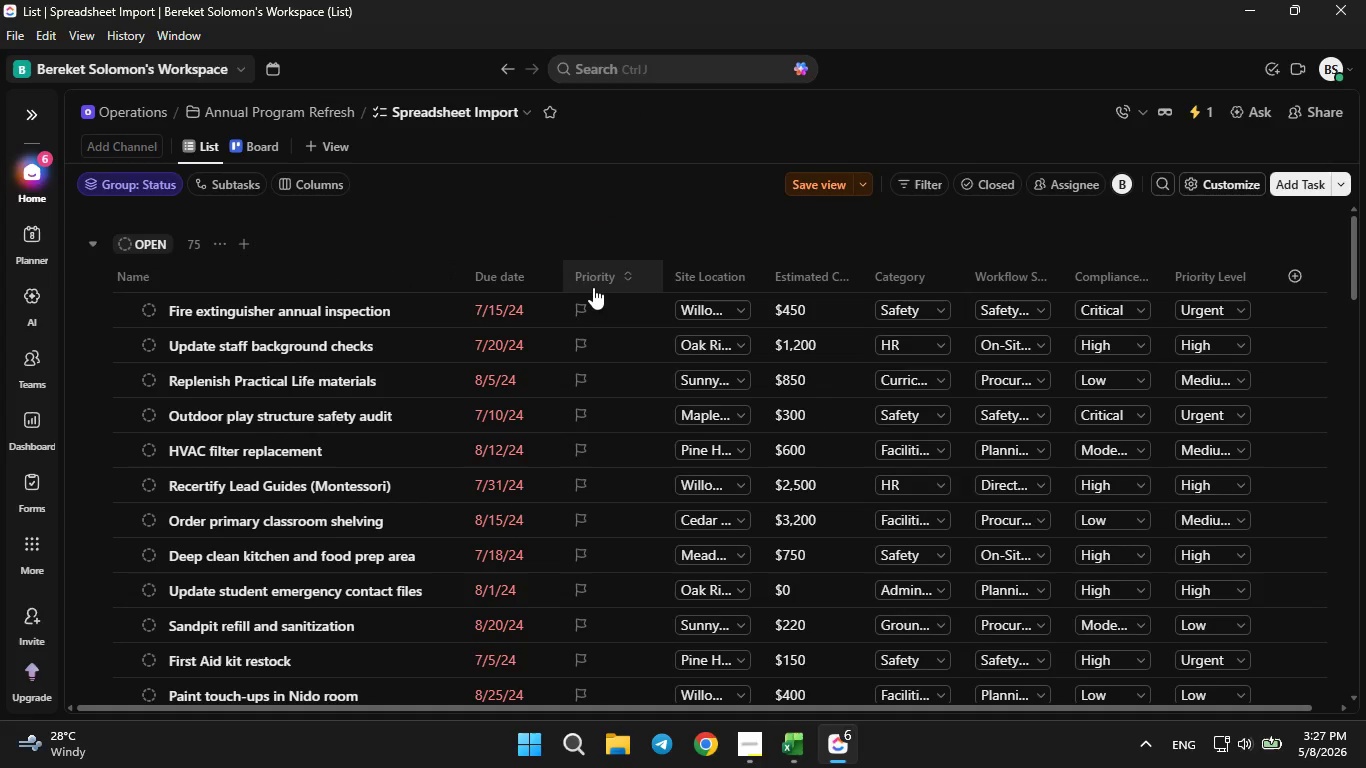 
right_click([598, 271])
 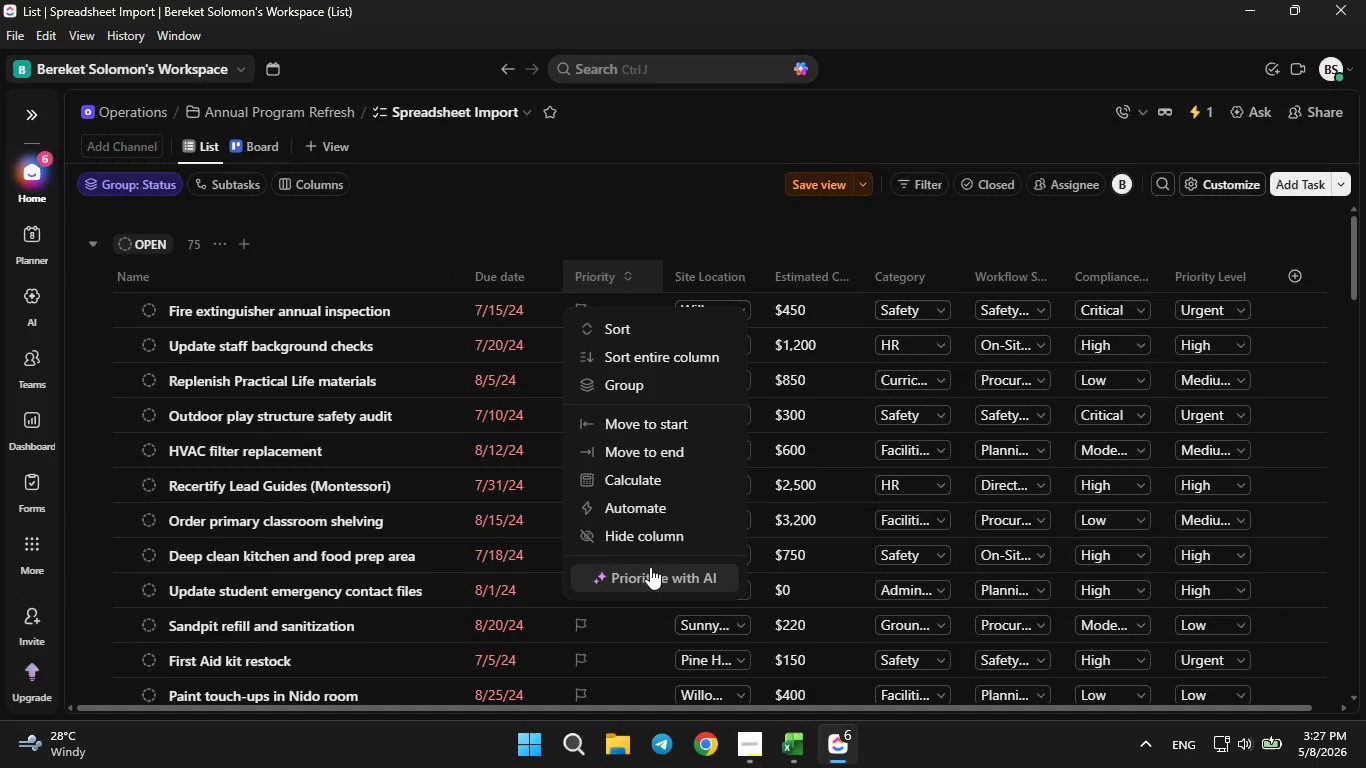 
left_click([640, 533])
 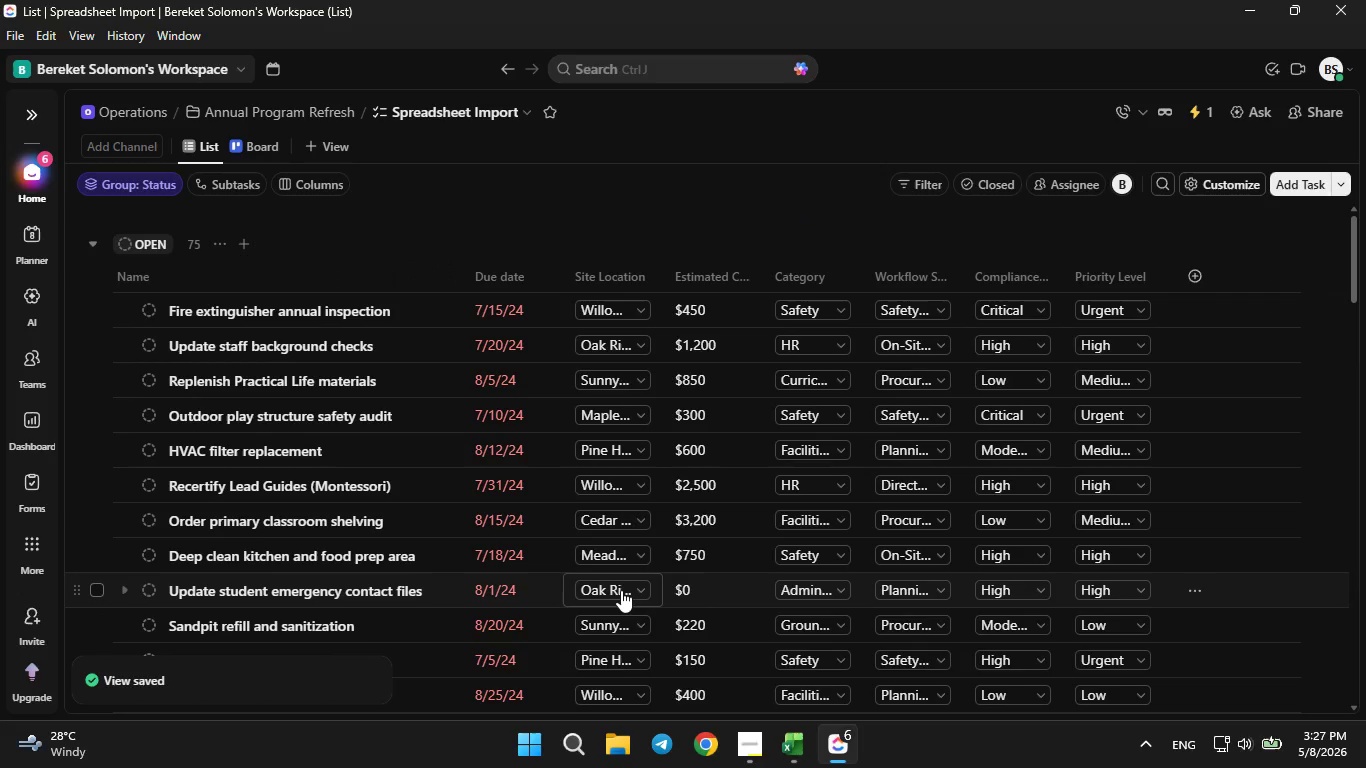 
mouse_move([442, 636])
 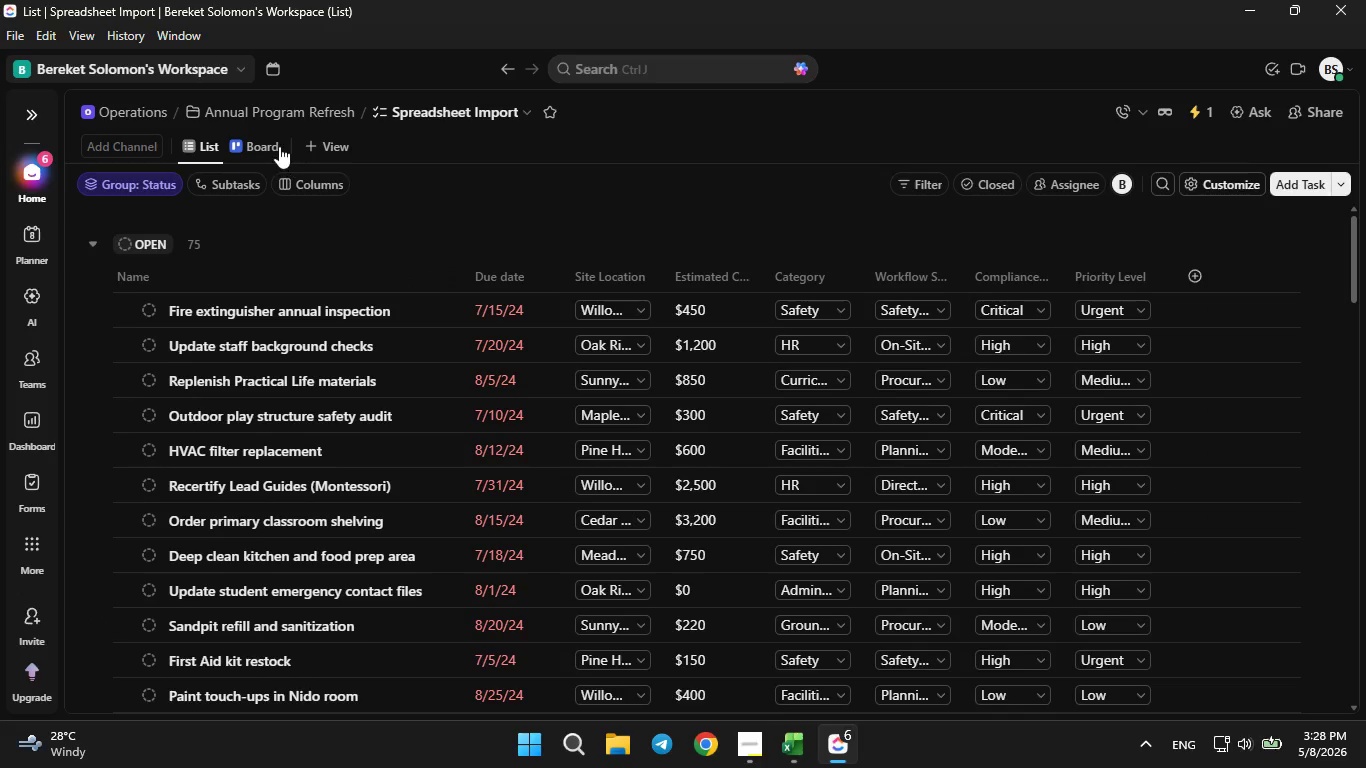 
left_click([251, 141])
 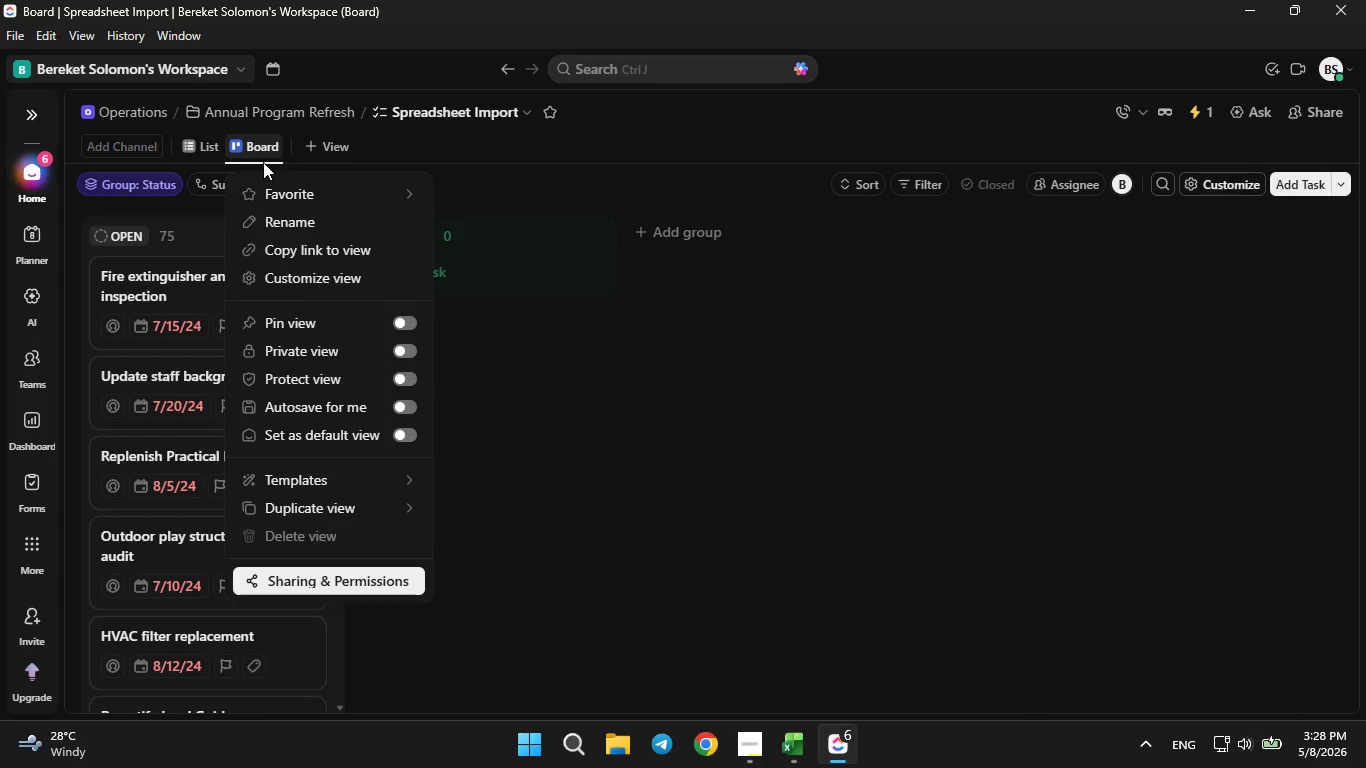 
wait(6.0)
 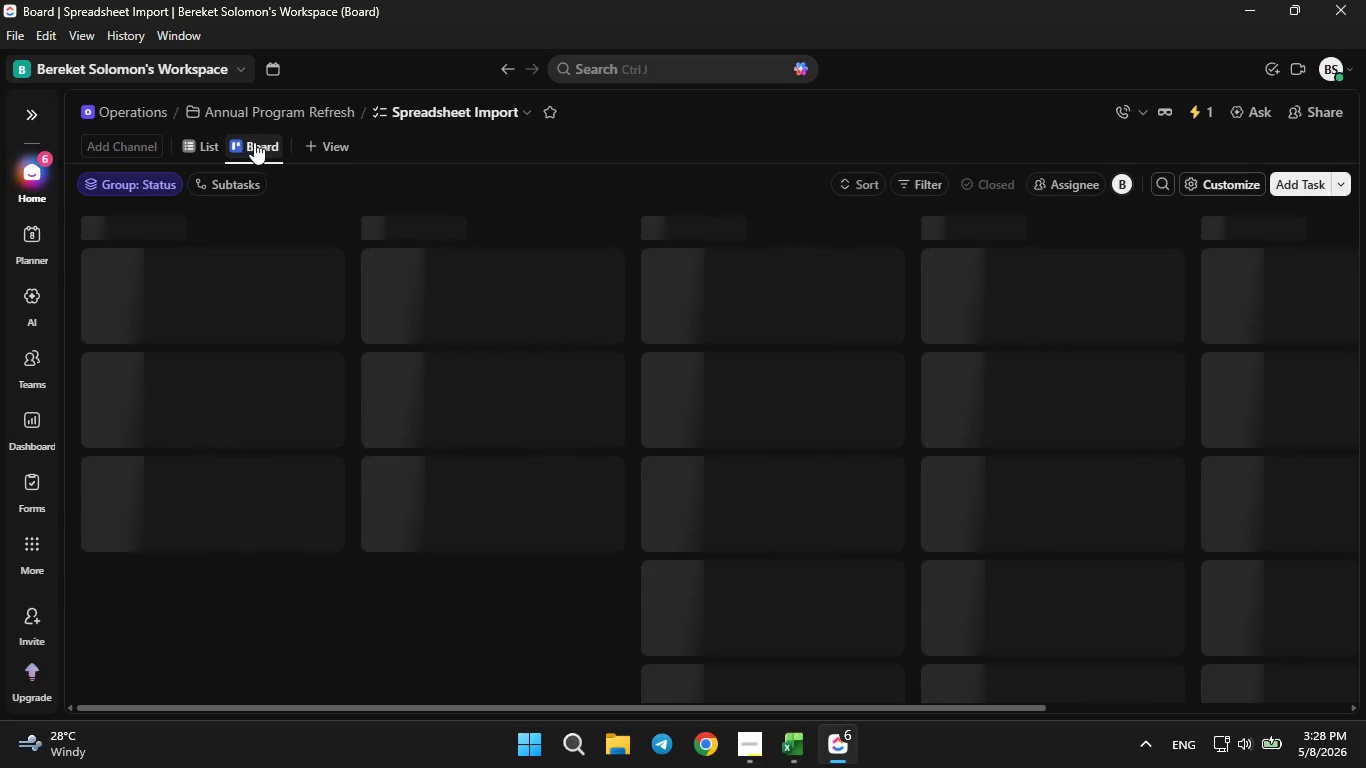 
left_click([308, 271])
 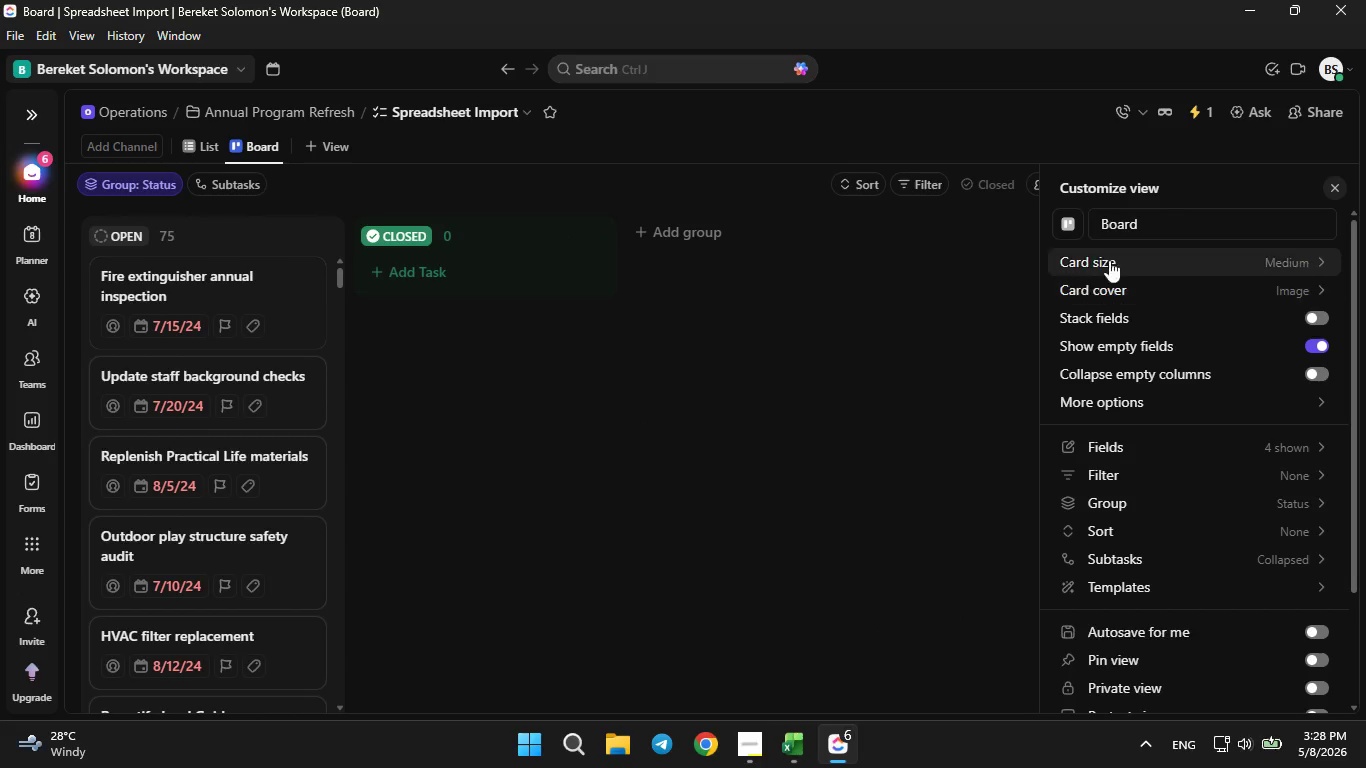 
left_click([1168, 218])
 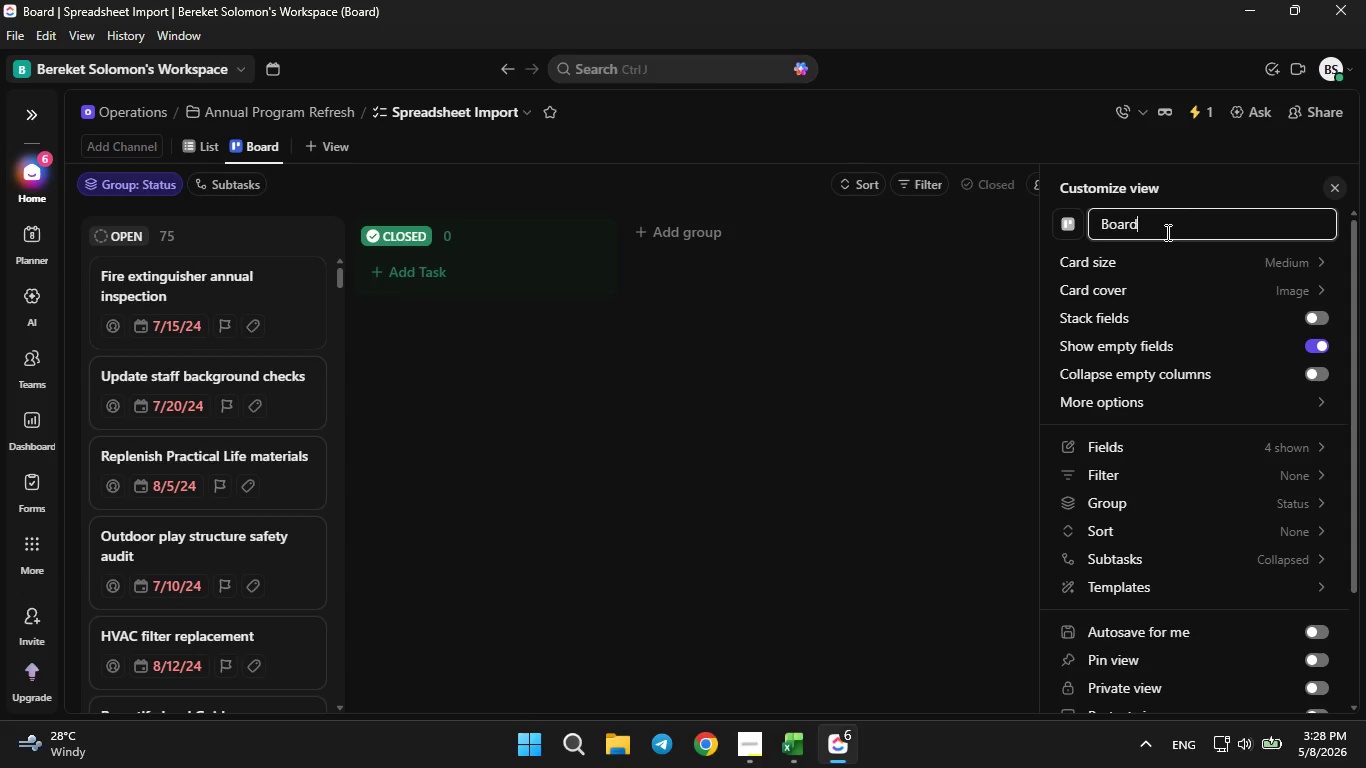 
hold_key(key=Backspace, duration=0.86)
 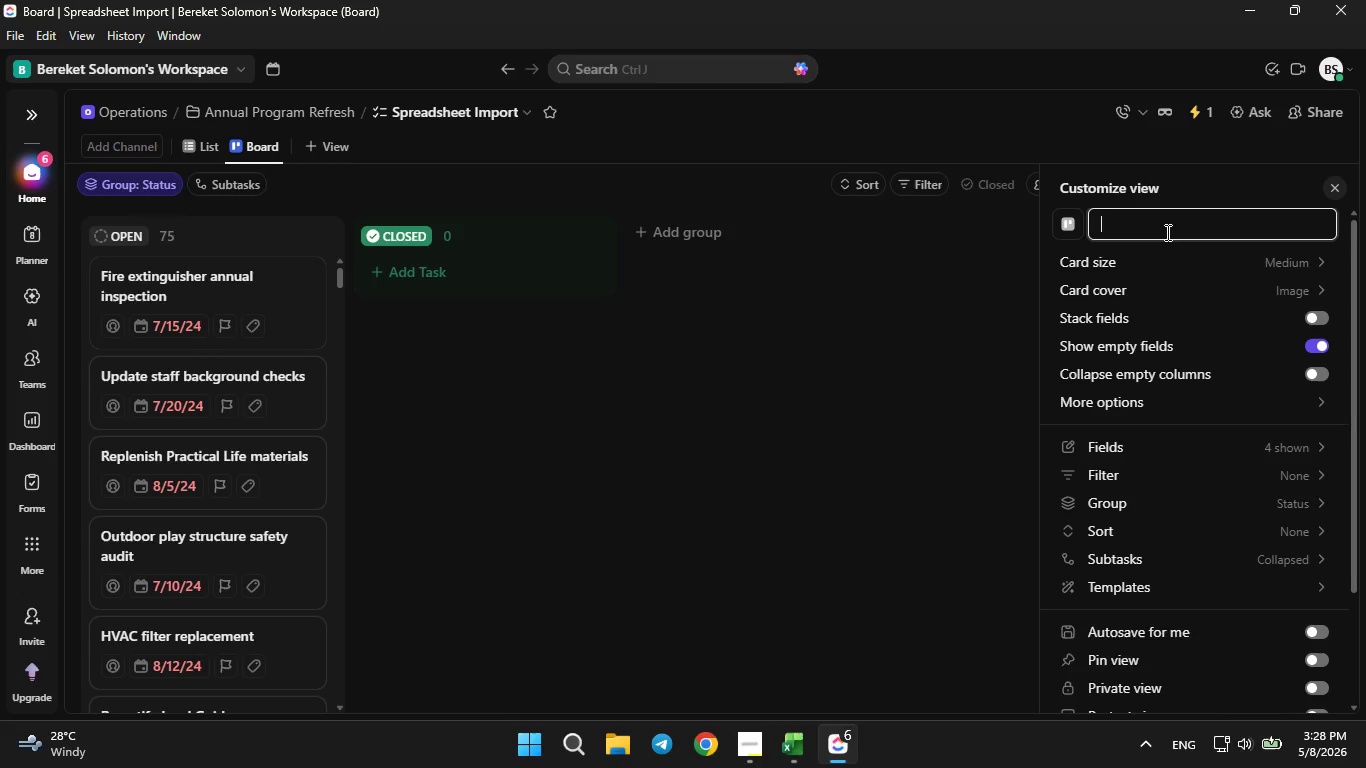 
type(Refresh Pipeline)
 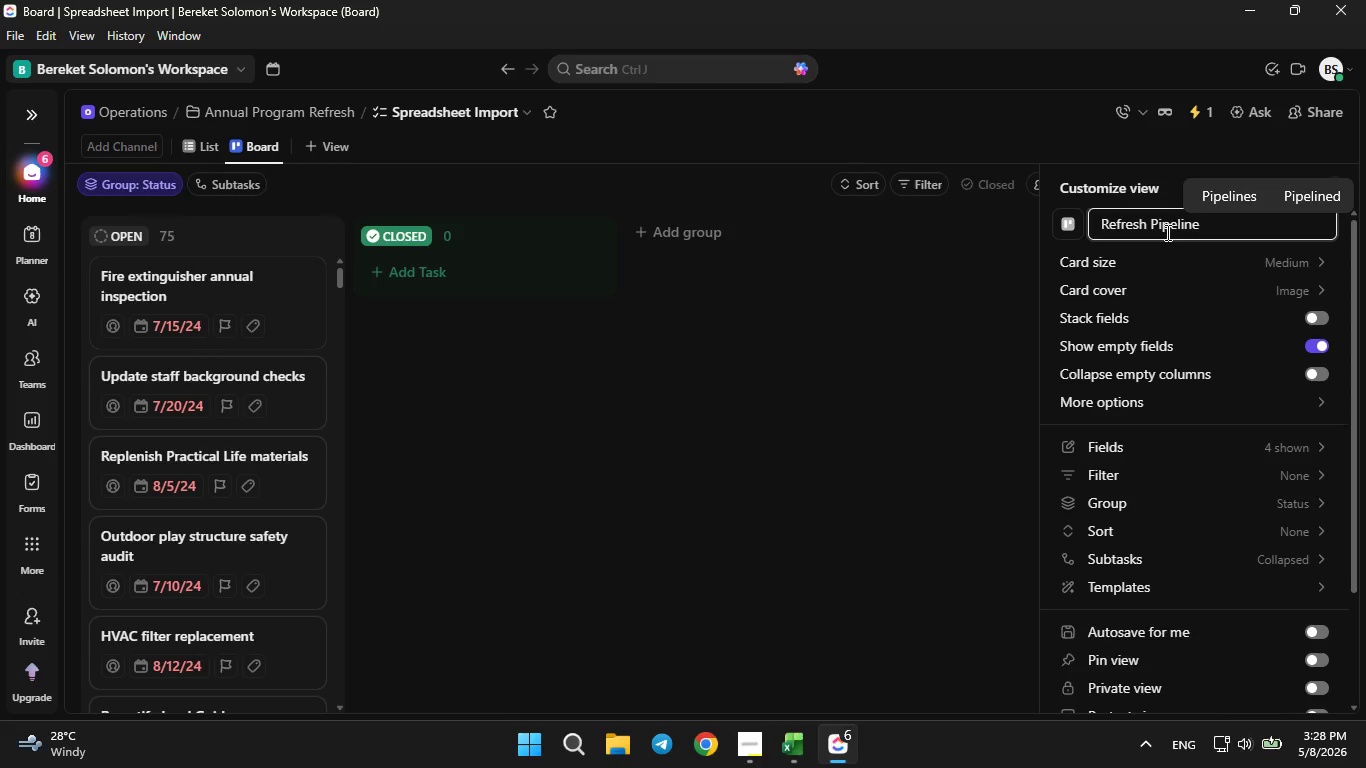 
key(Enter)
 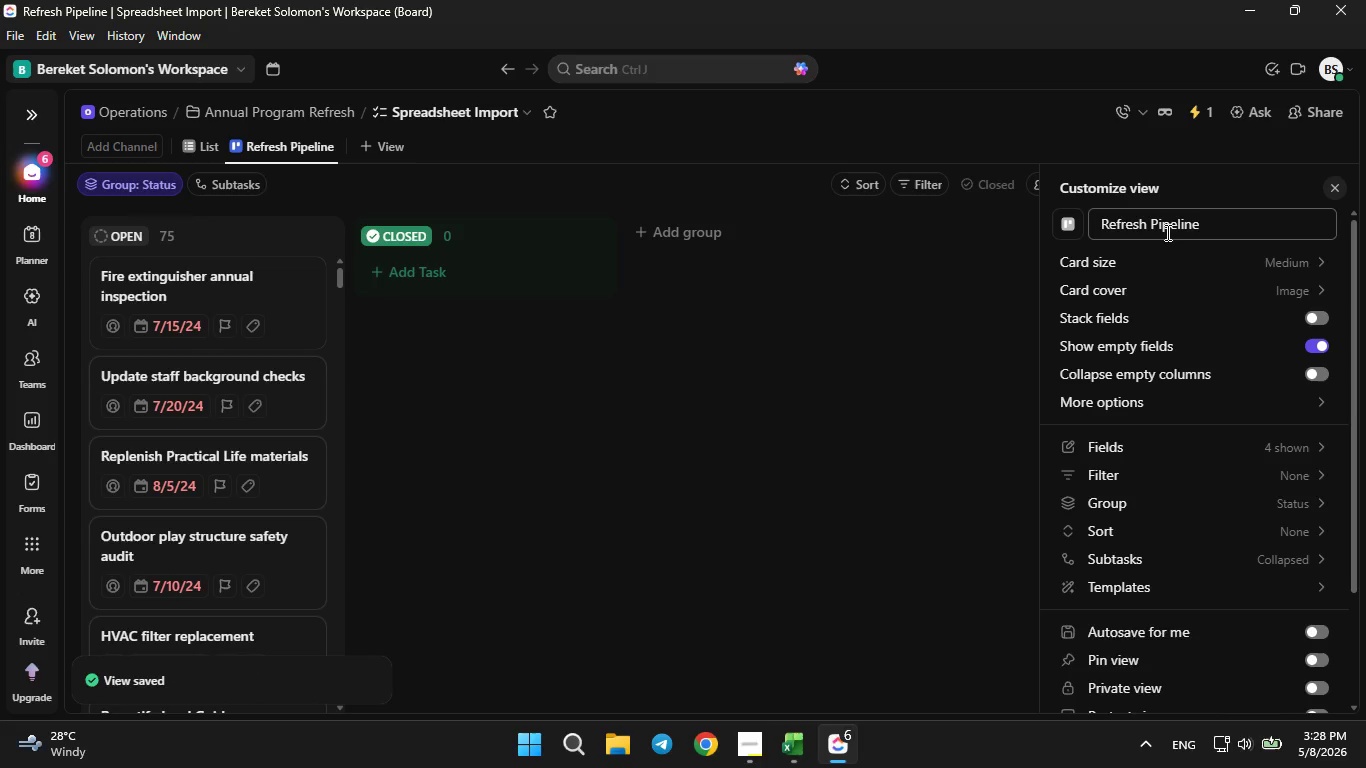 
wait(8.81)
 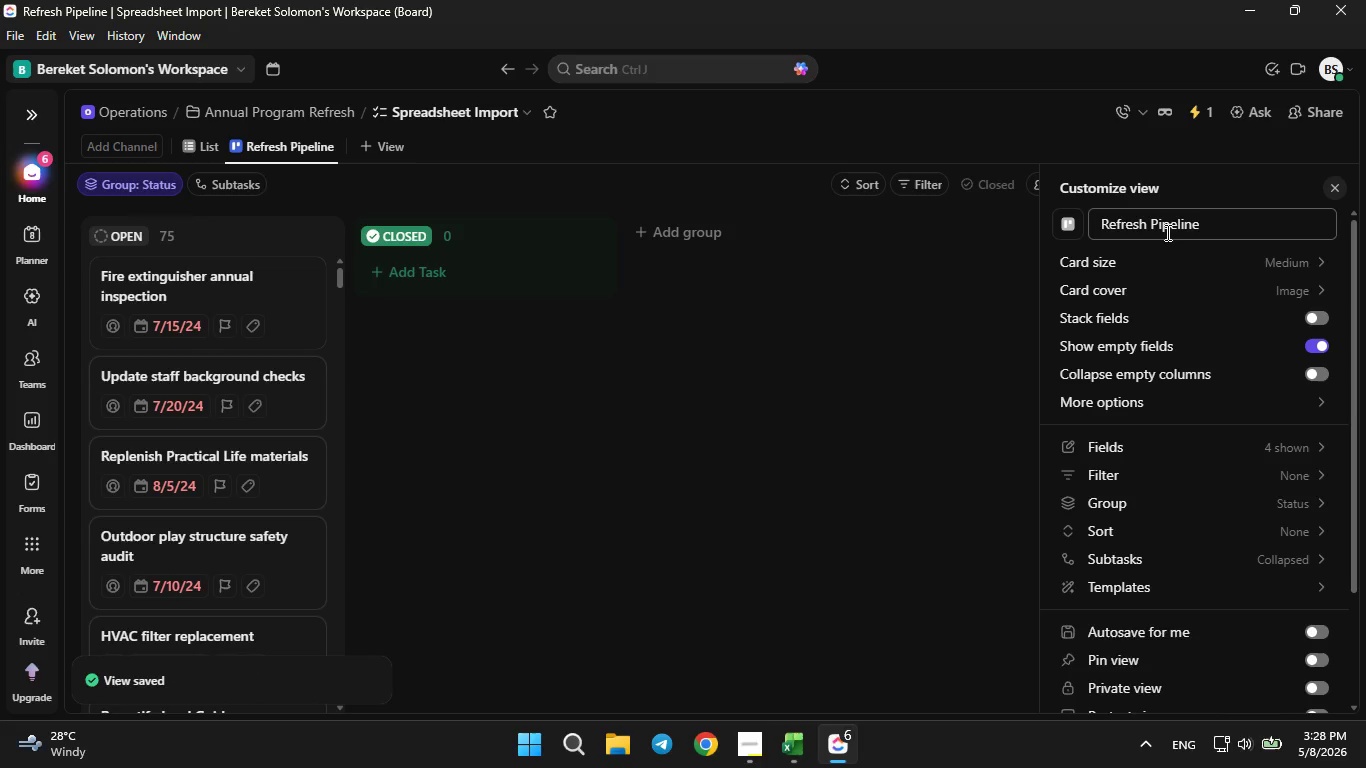 
left_click([924, 476])
 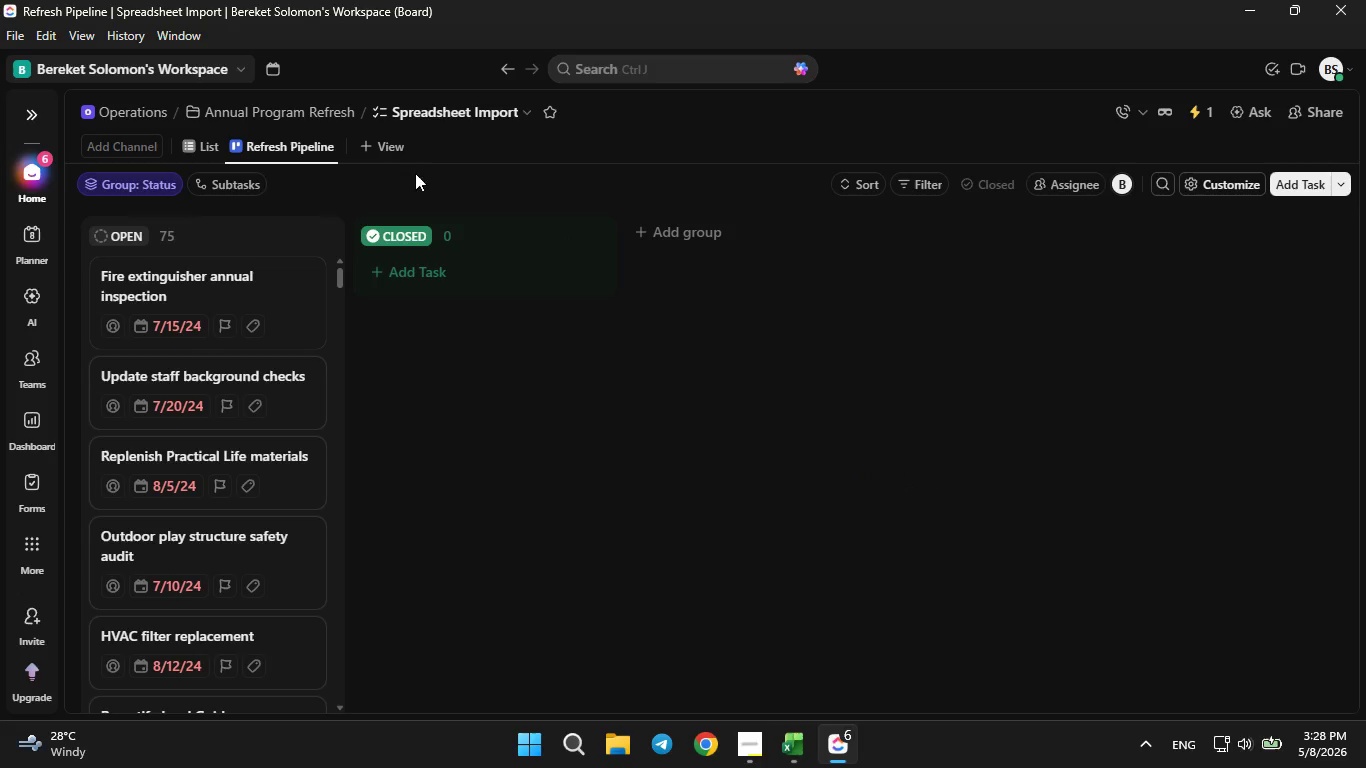 
left_click([382, 142])
 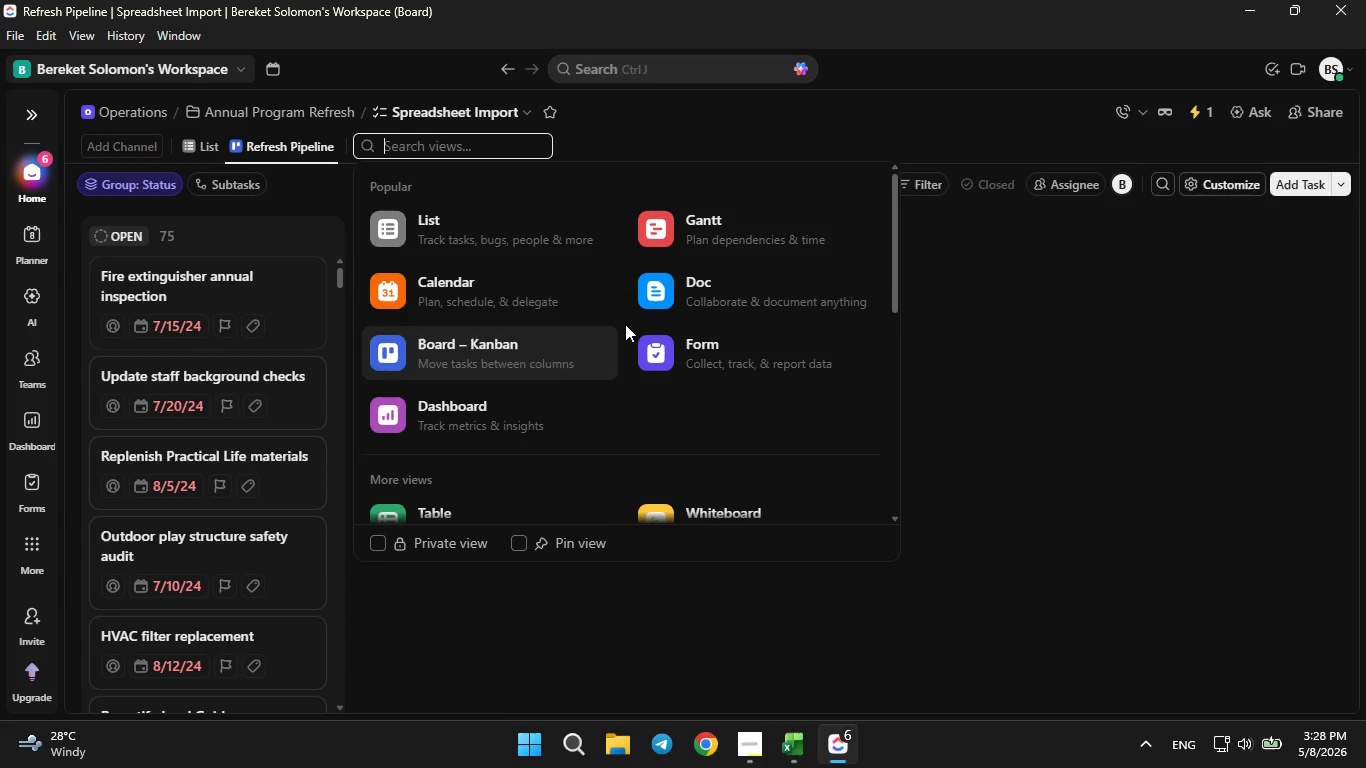 
scroll: coordinate [590, 356], scroll_direction: down, amount: 2.0
 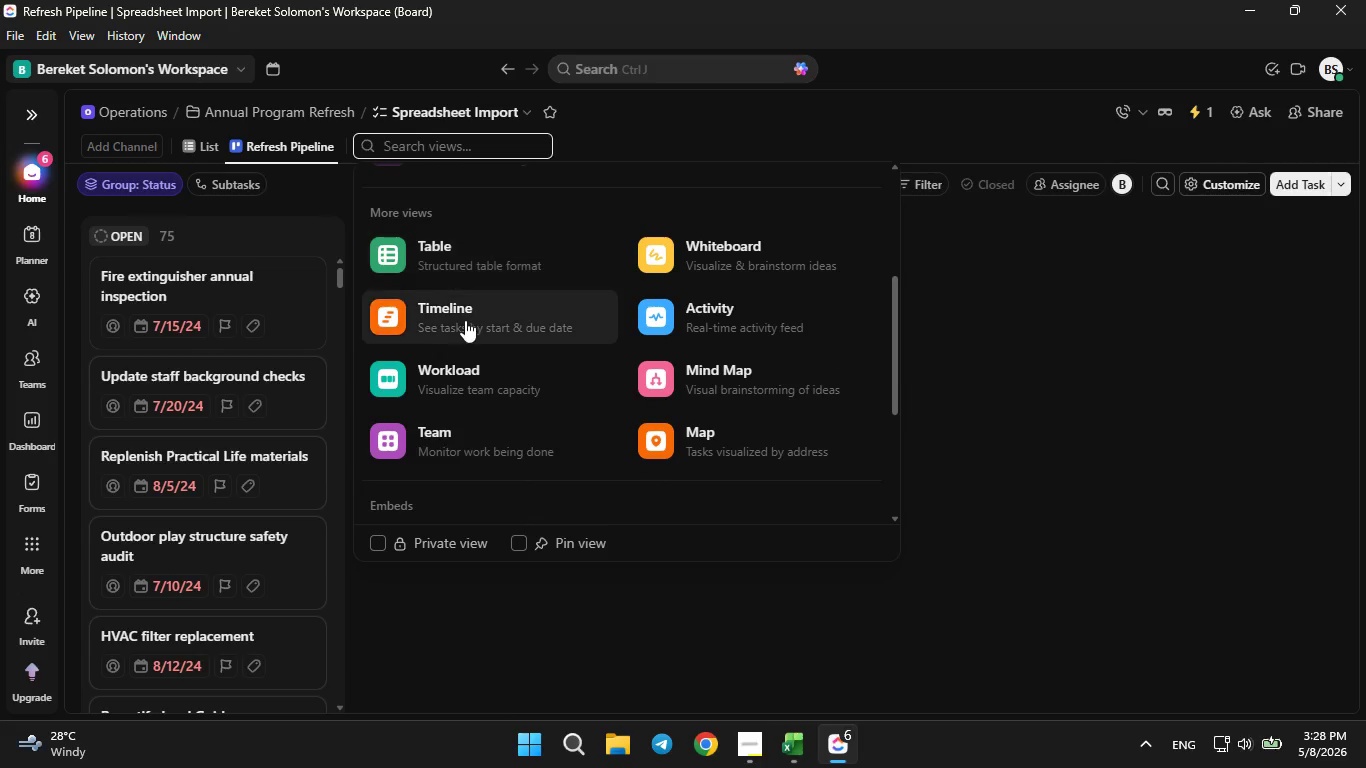 
left_click([467, 317])
 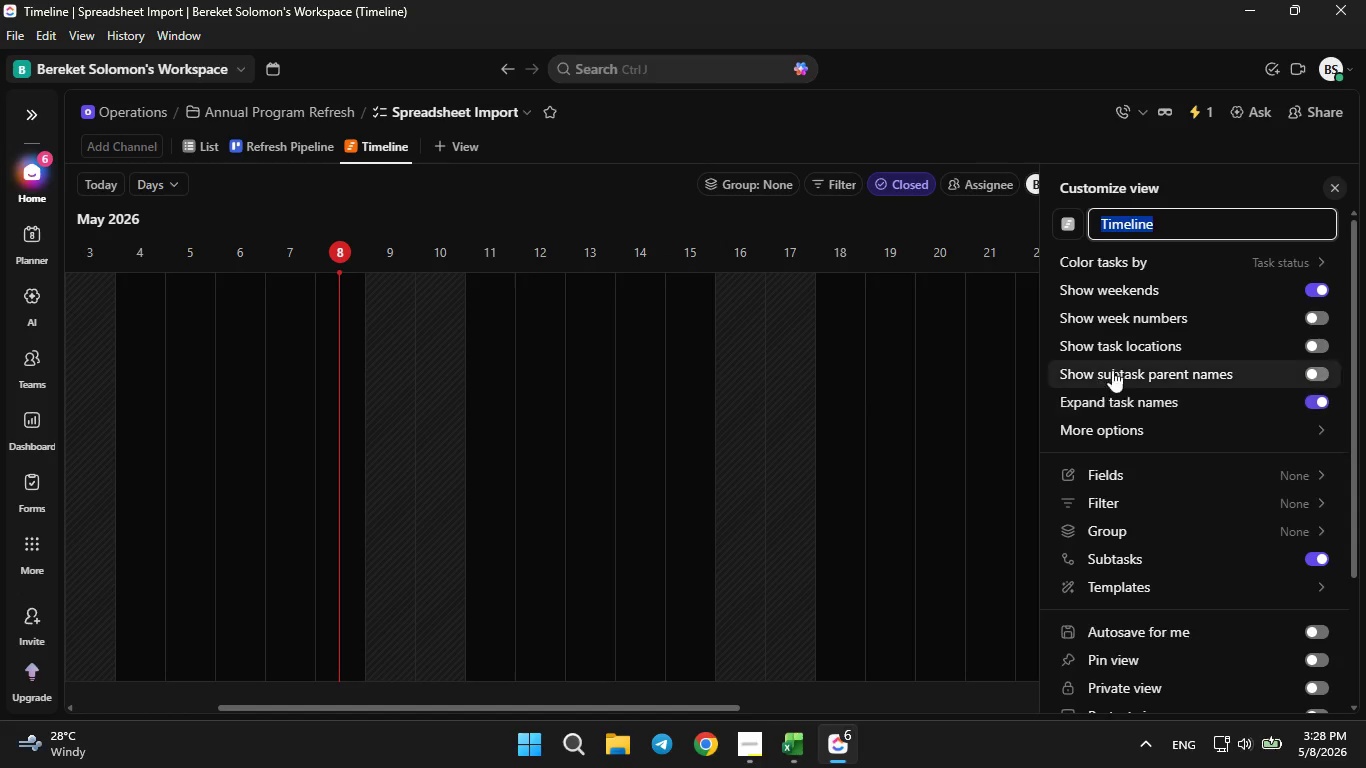 
key(Backspace)
type(Campus Refresh Schedule)
 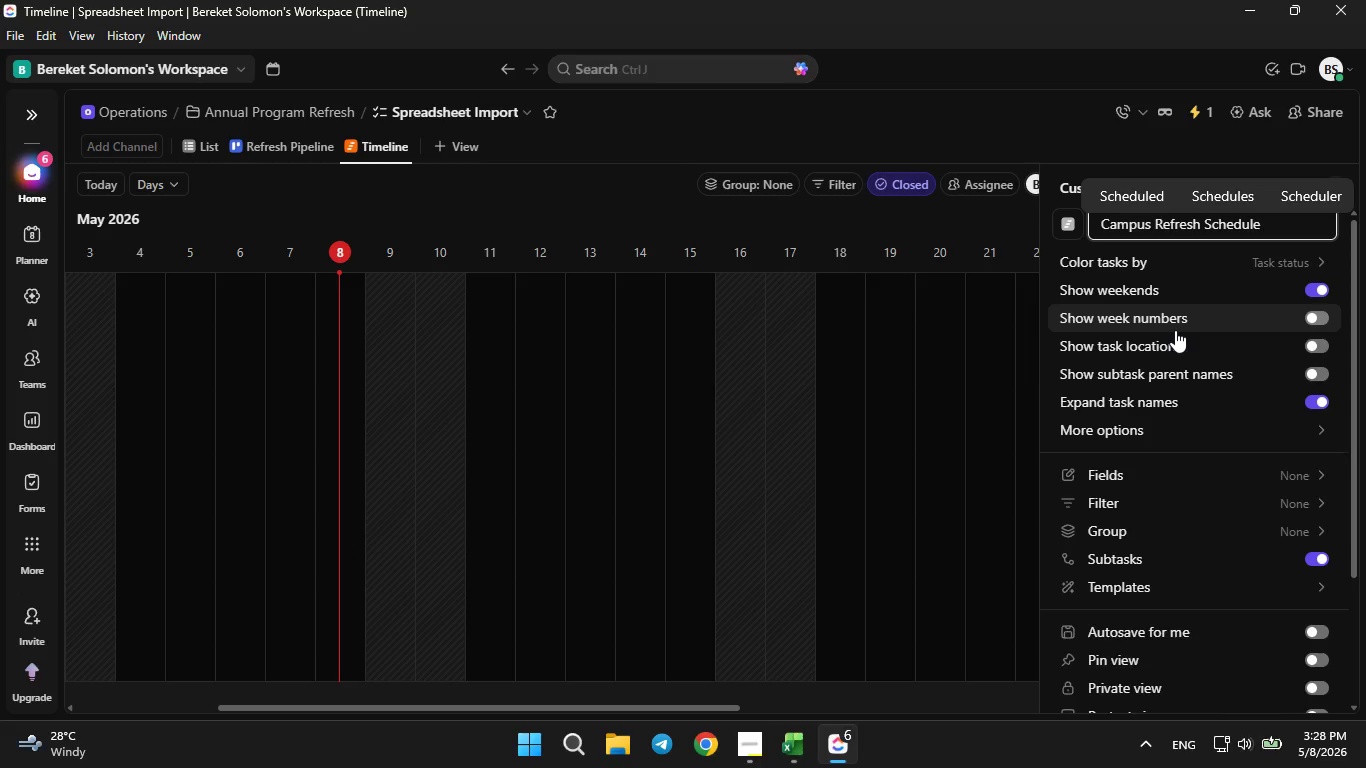 
wait(6.44)
 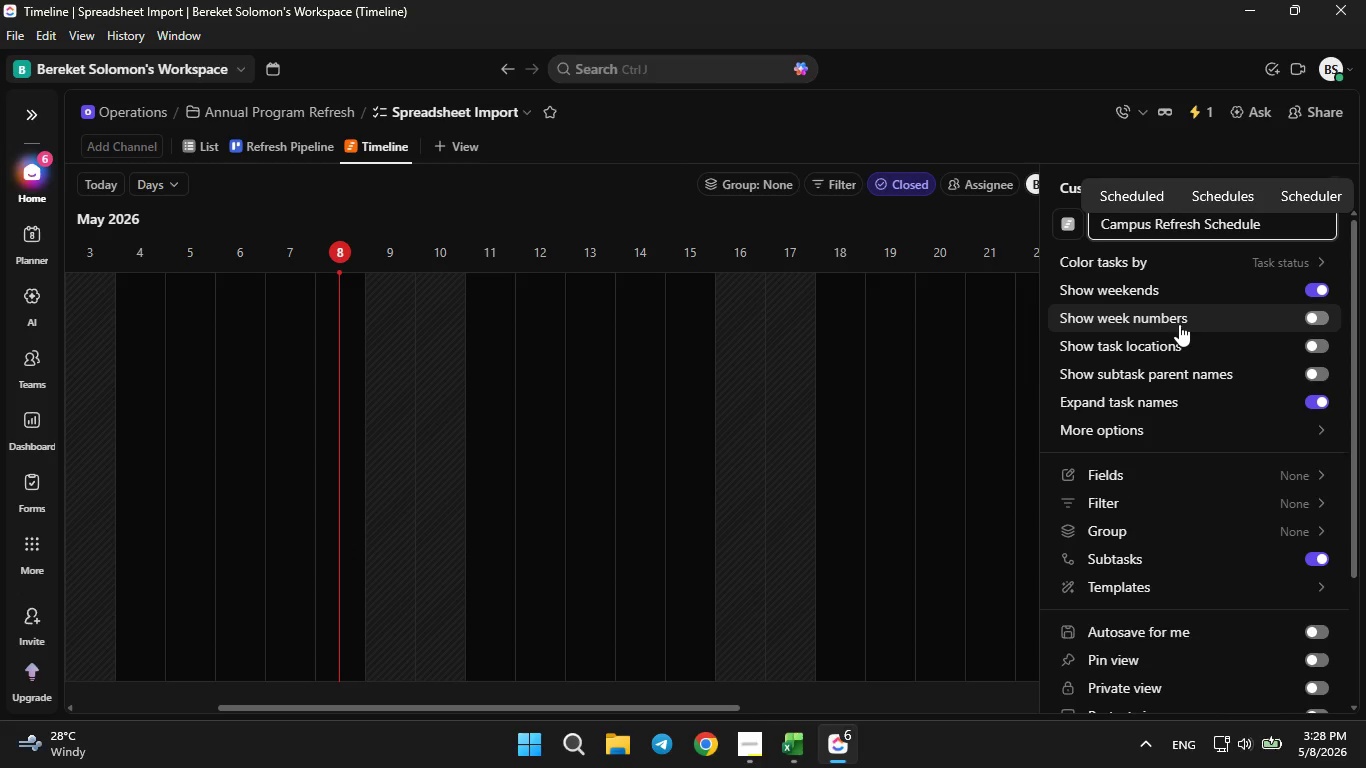 
left_click([1206, 538])
 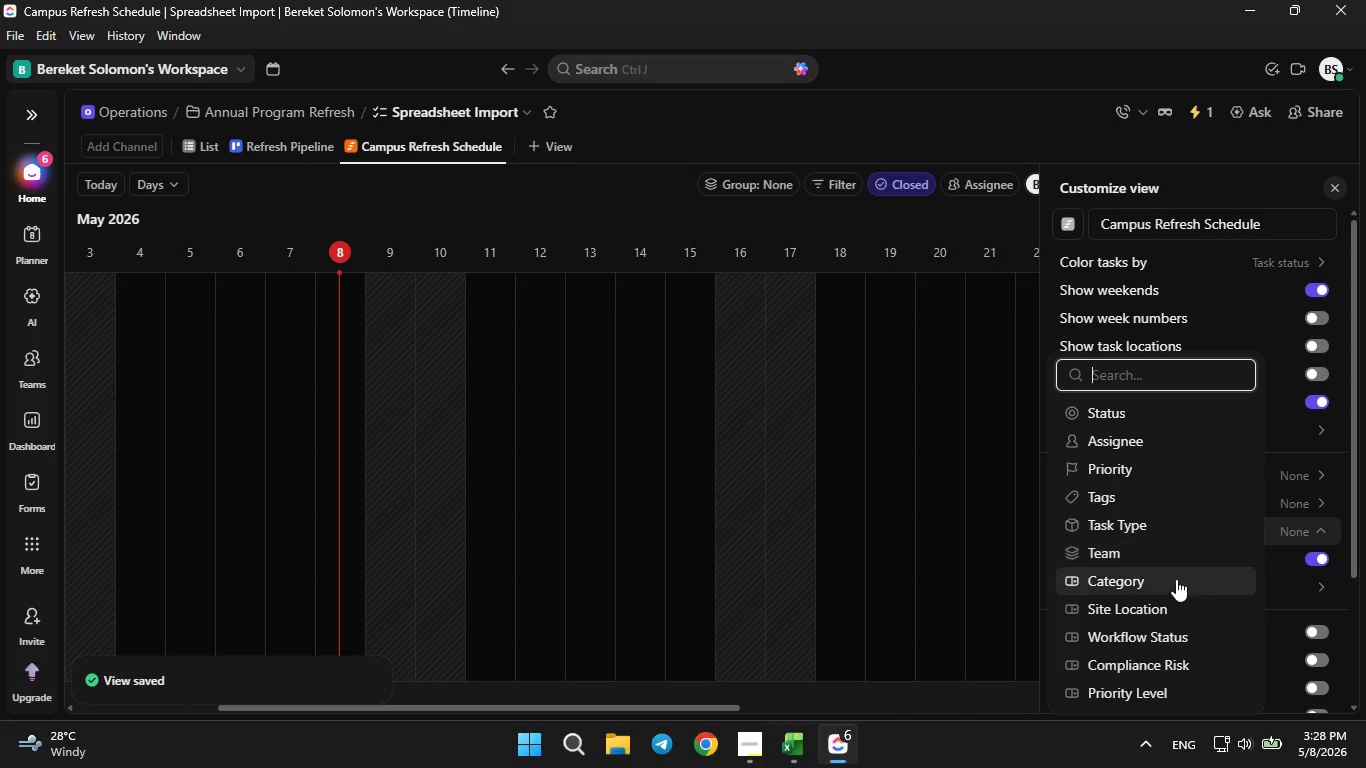 
left_click([1172, 600])
 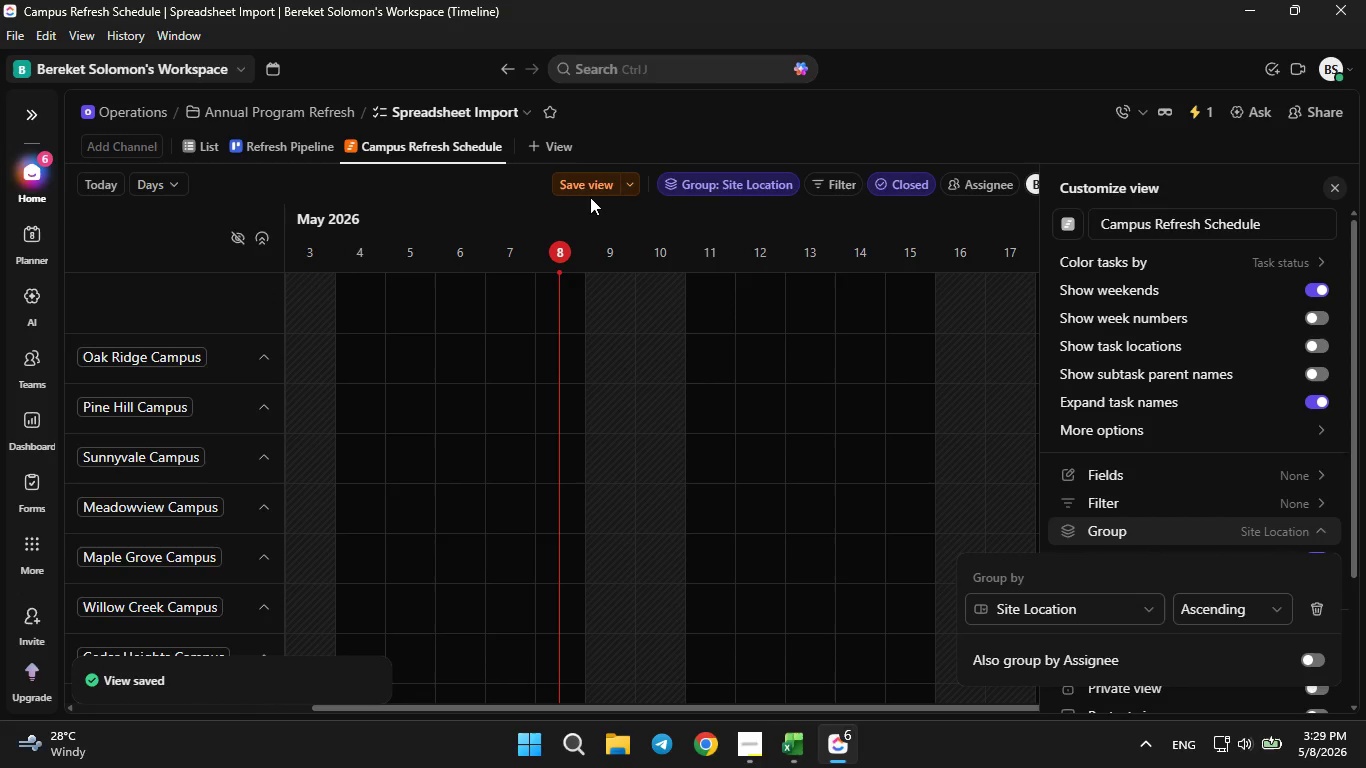 
left_click([590, 188])
 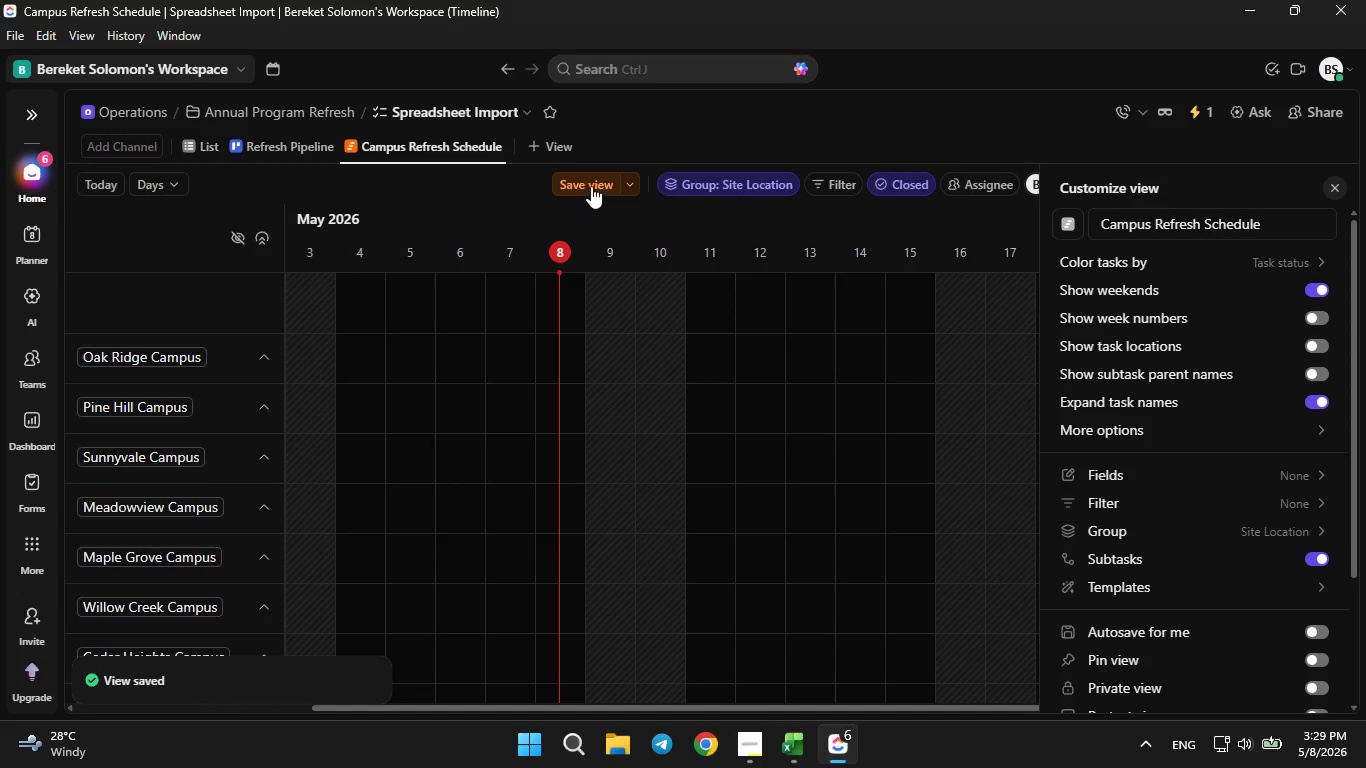 
double_click([591, 186])
 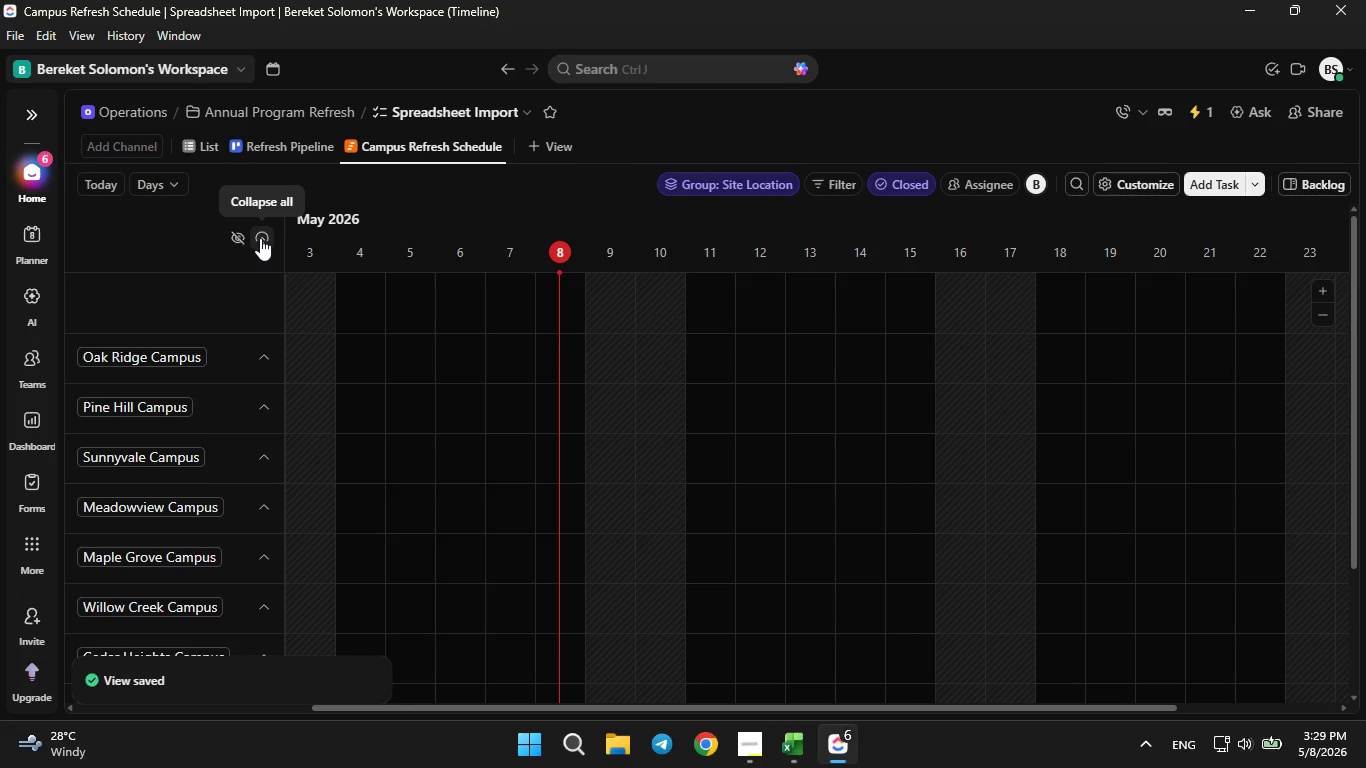 
wait(7.56)
 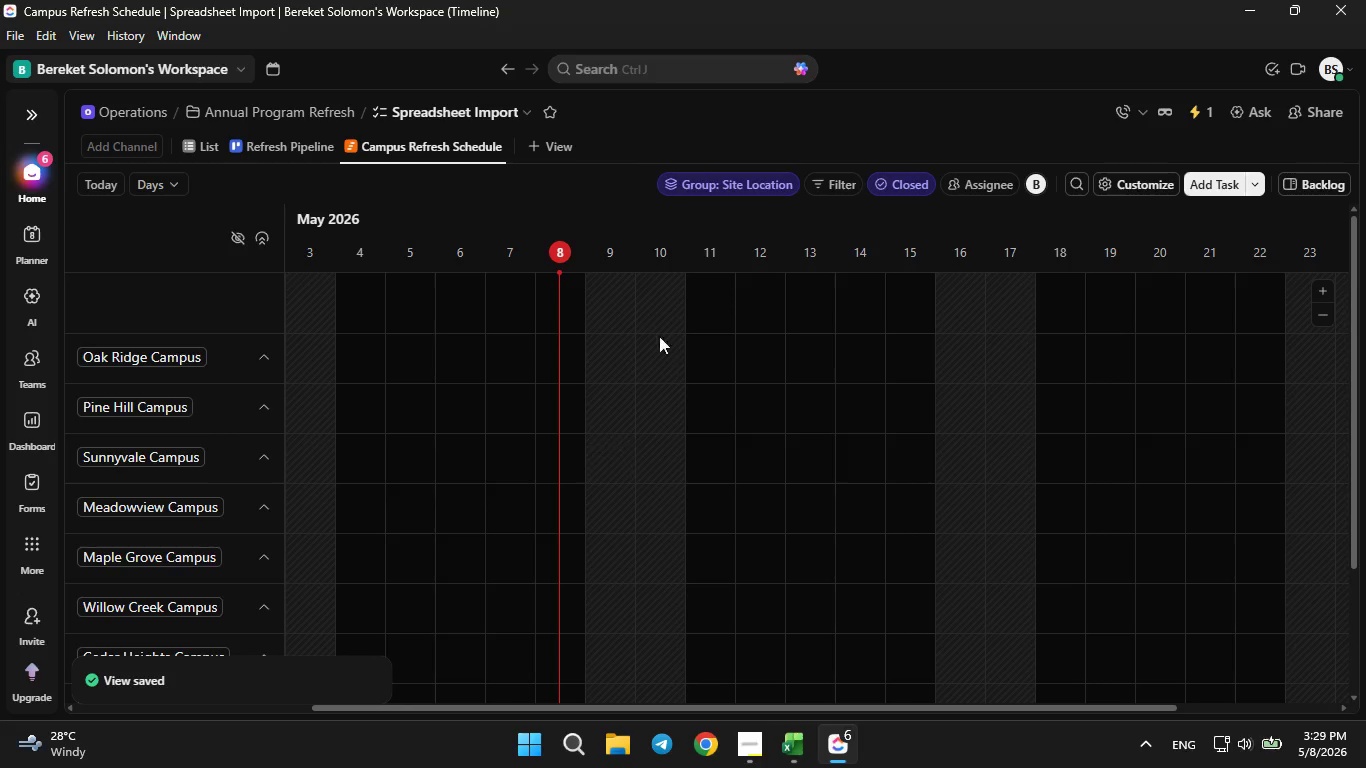 
left_click([239, 248])
 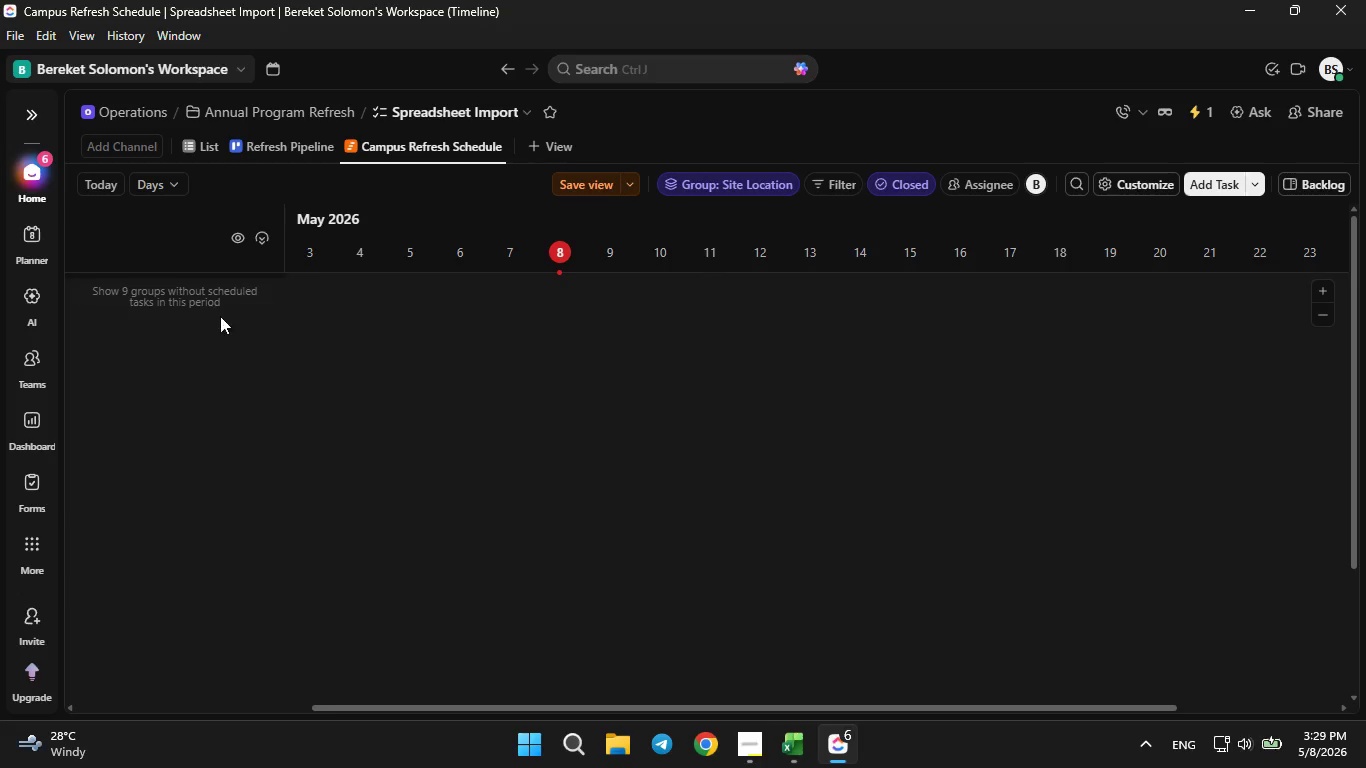 
left_click([243, 244])
 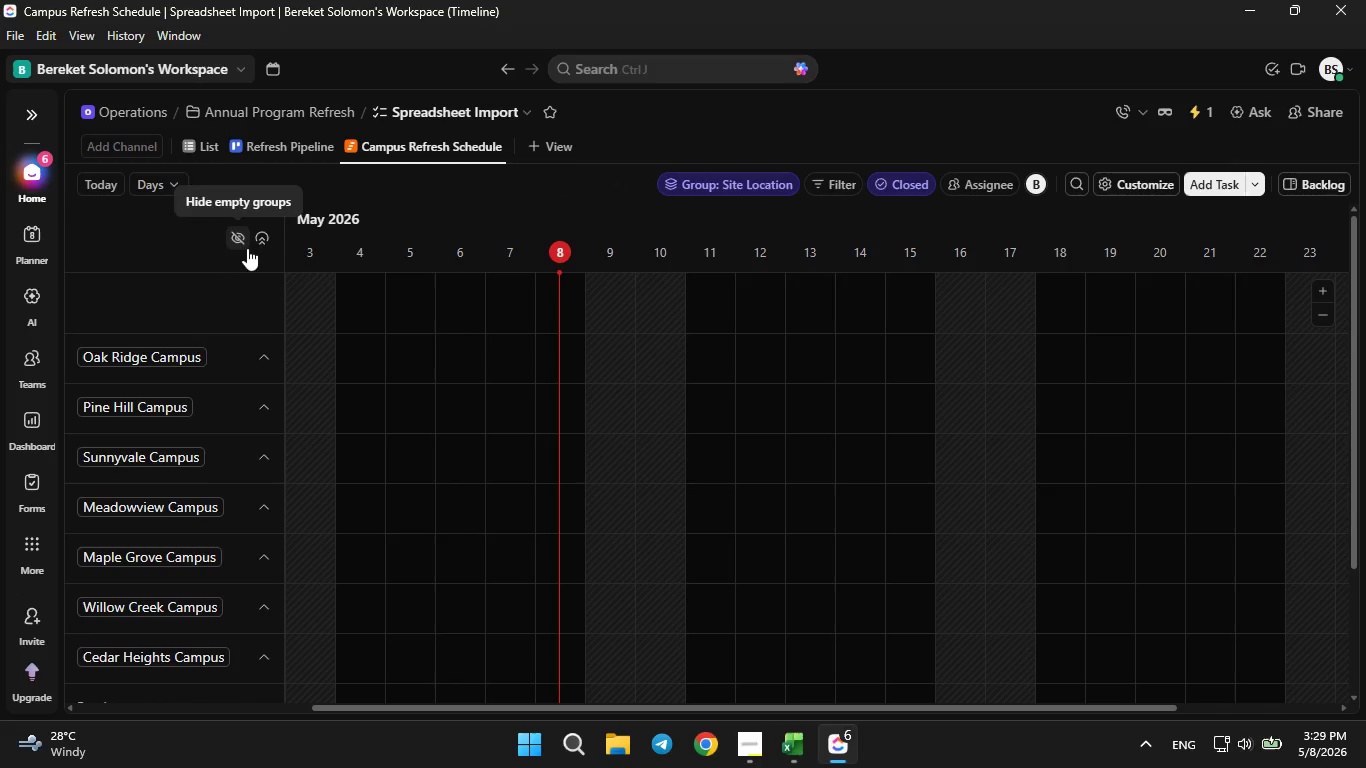 
left_click([267, 234])
 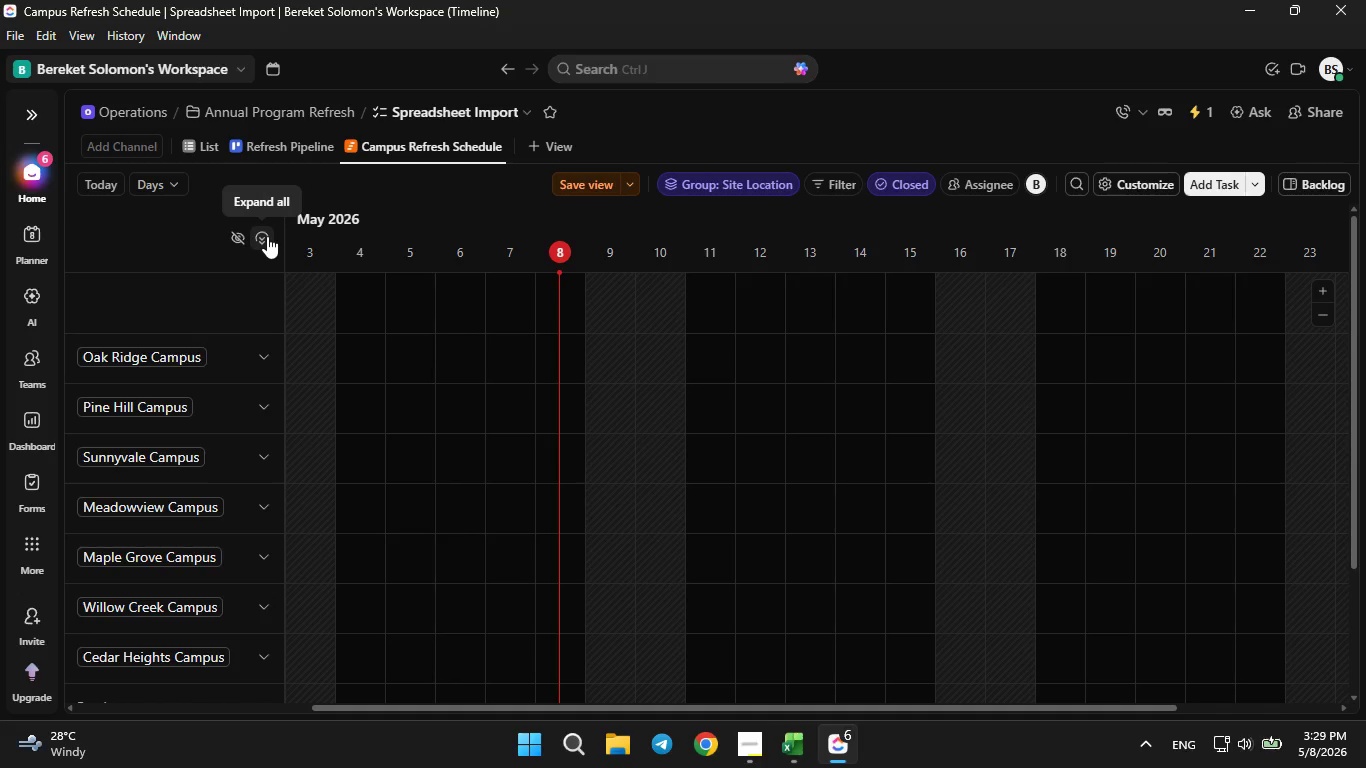 
left_click([267, 236])
 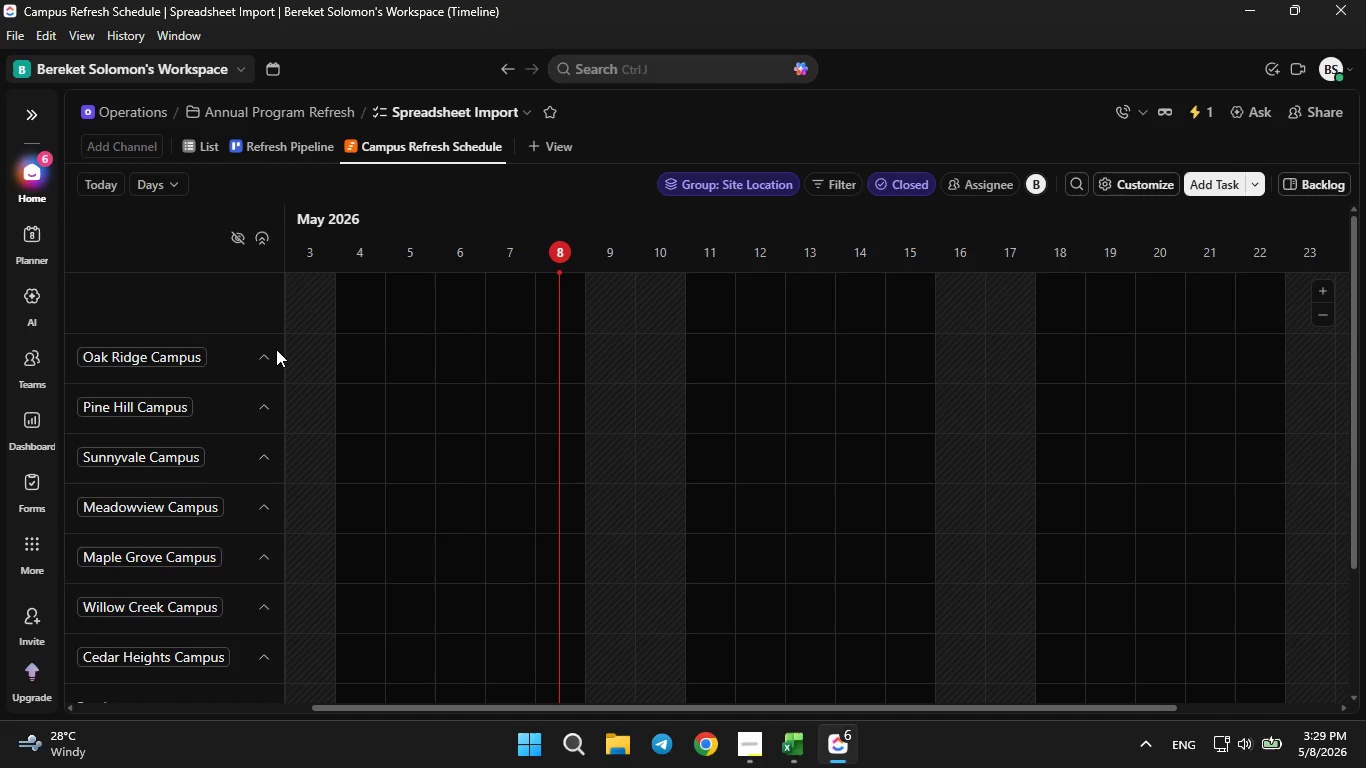 
left_click([268, 355])
 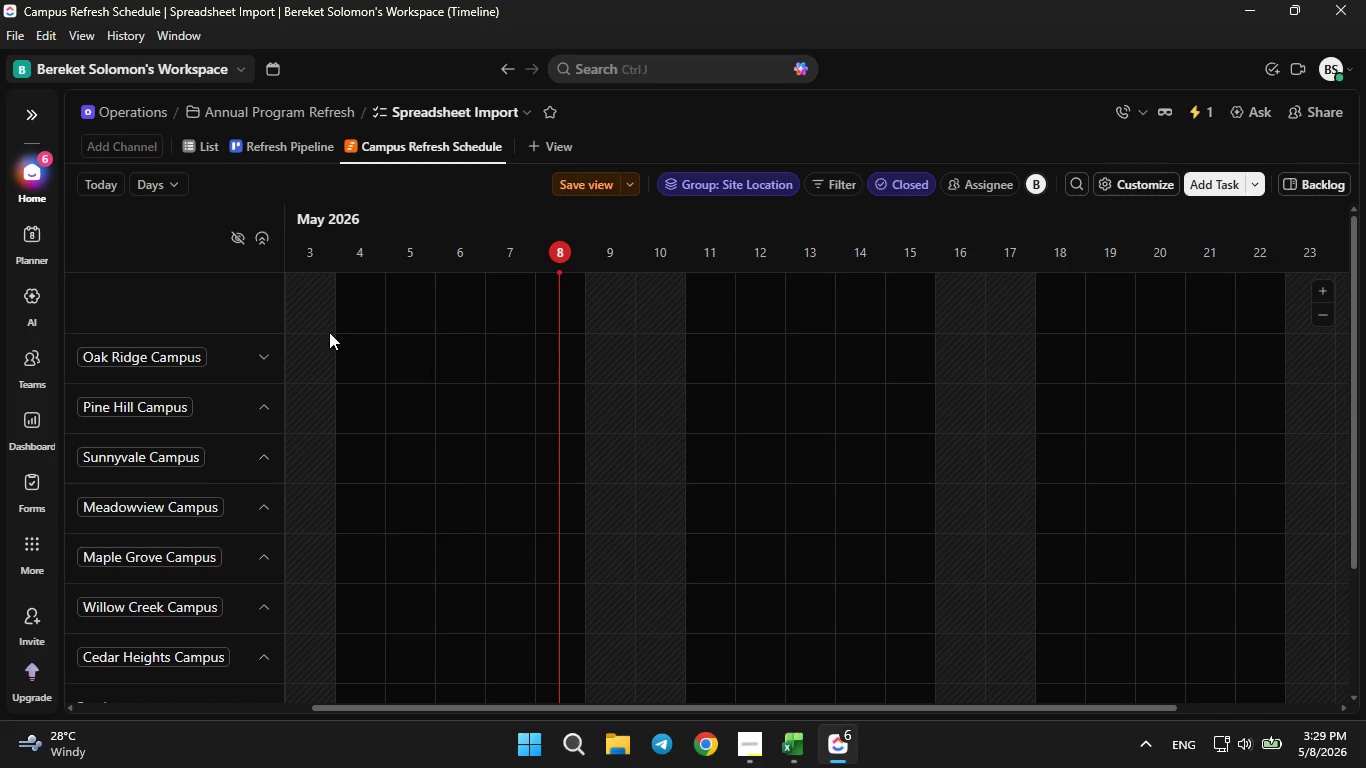 
left_click([575, 190])
 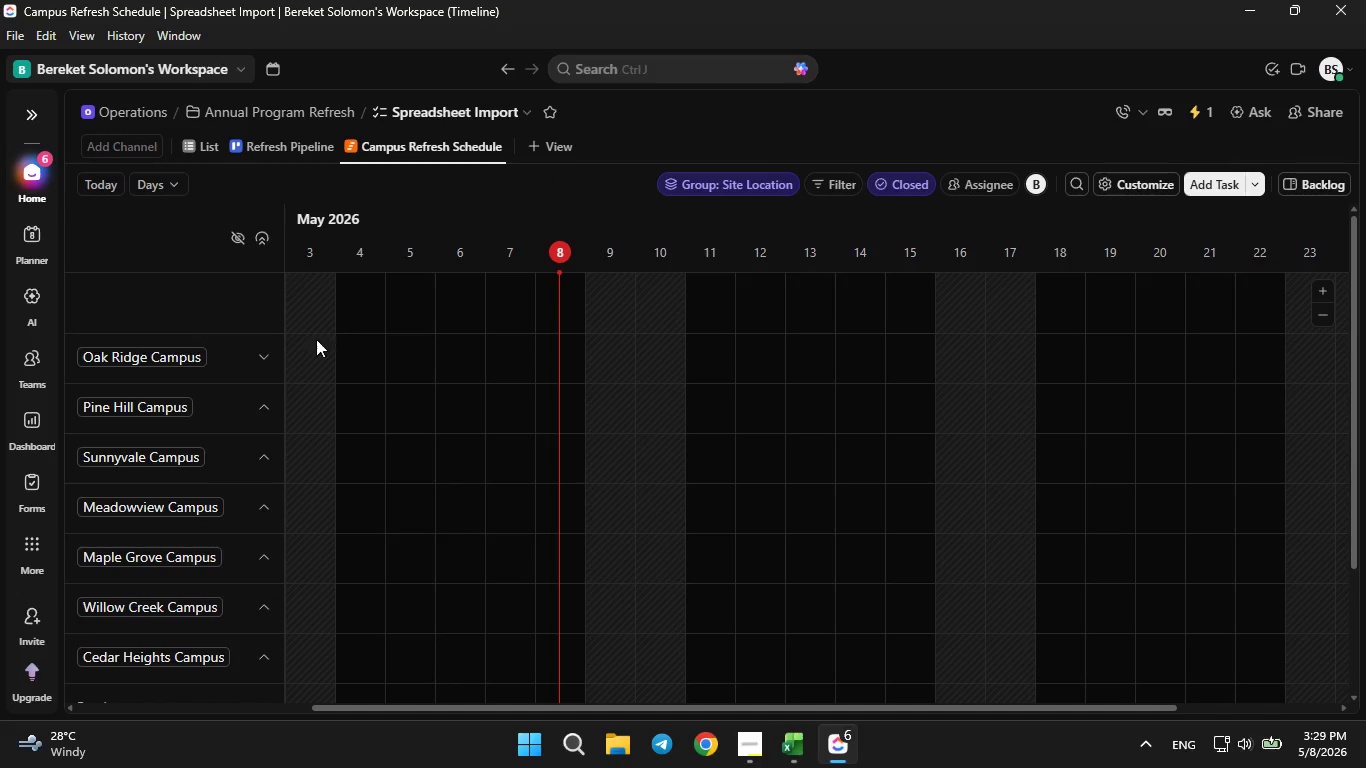 
scroll: coordinate [270, 366], scroll_direction: down, amount: 1.0
 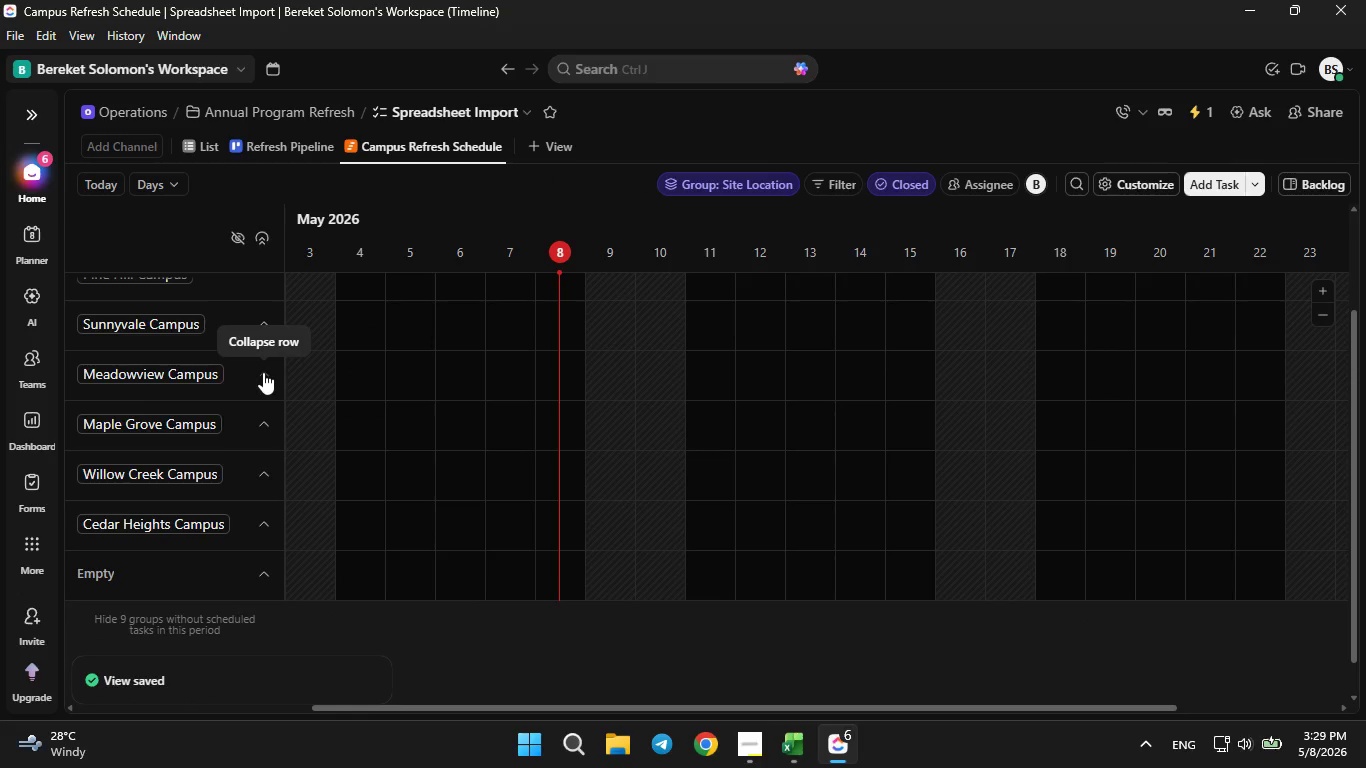 
scroll: coordinate [265, 376], scroll_direction: none, amount: 0.0
 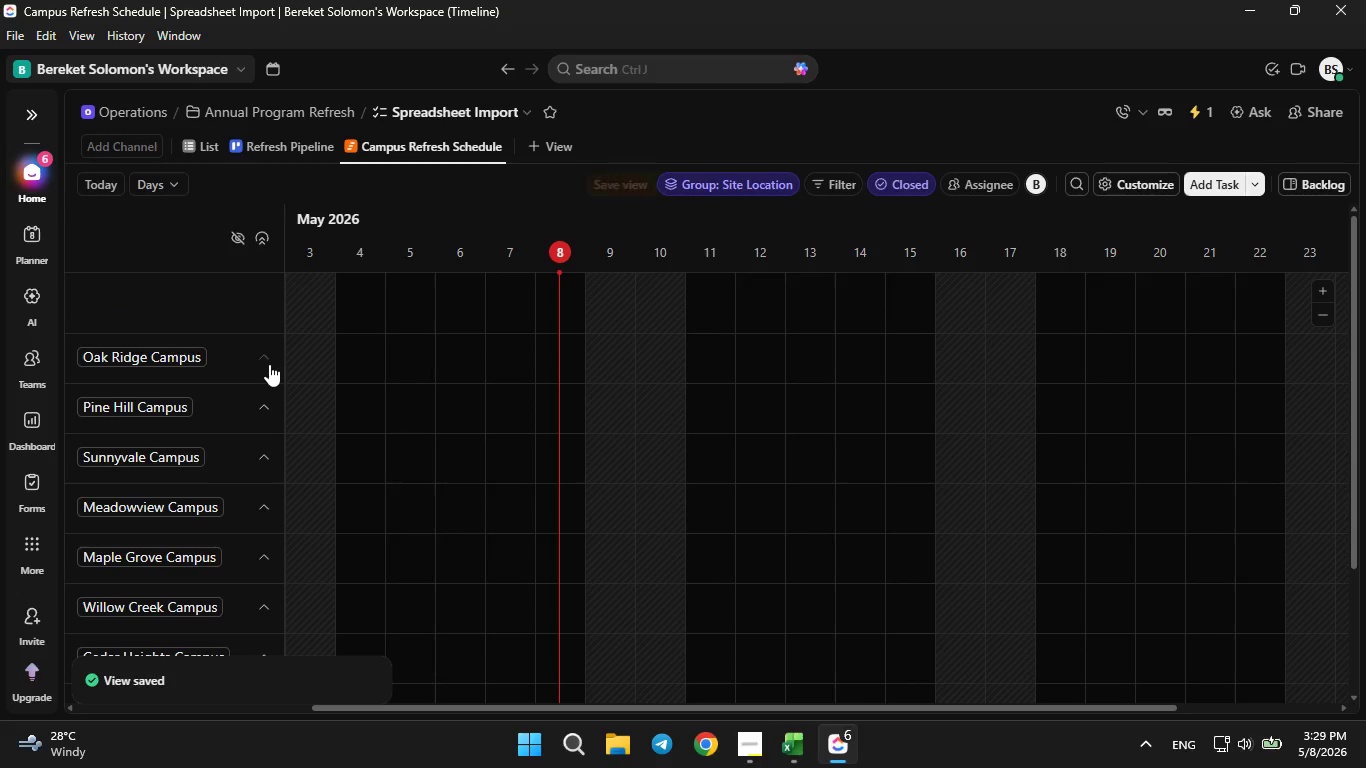 
double_click([266, 354])
 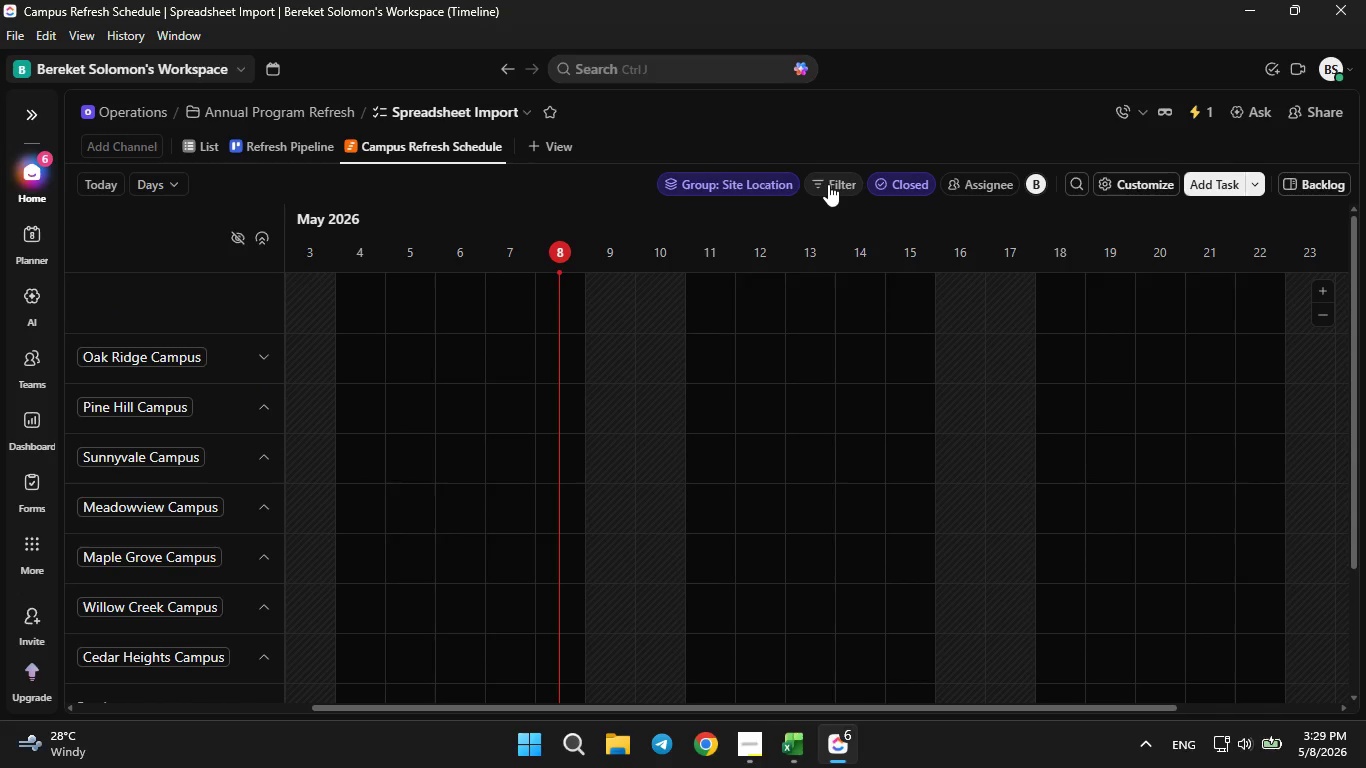 
left_click([832, 185])
 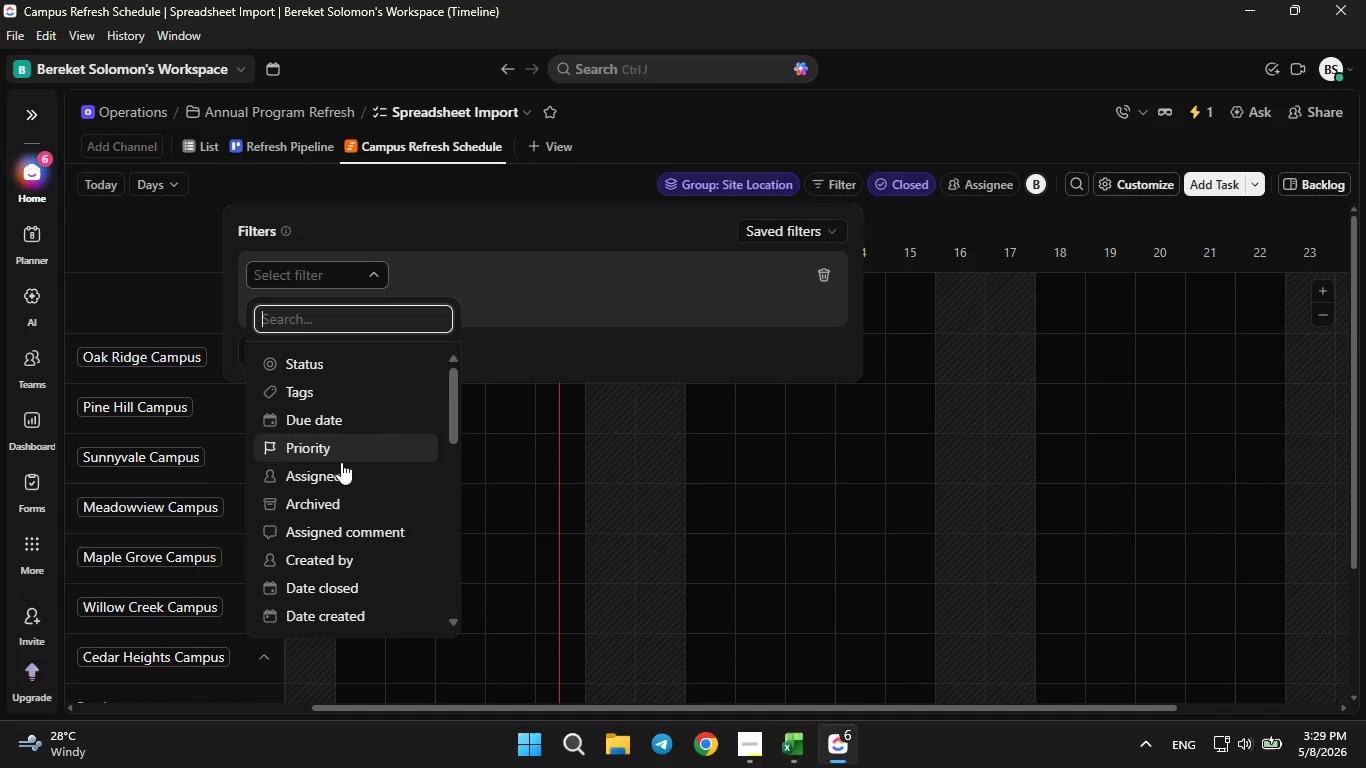 
left_click([345, 423])
 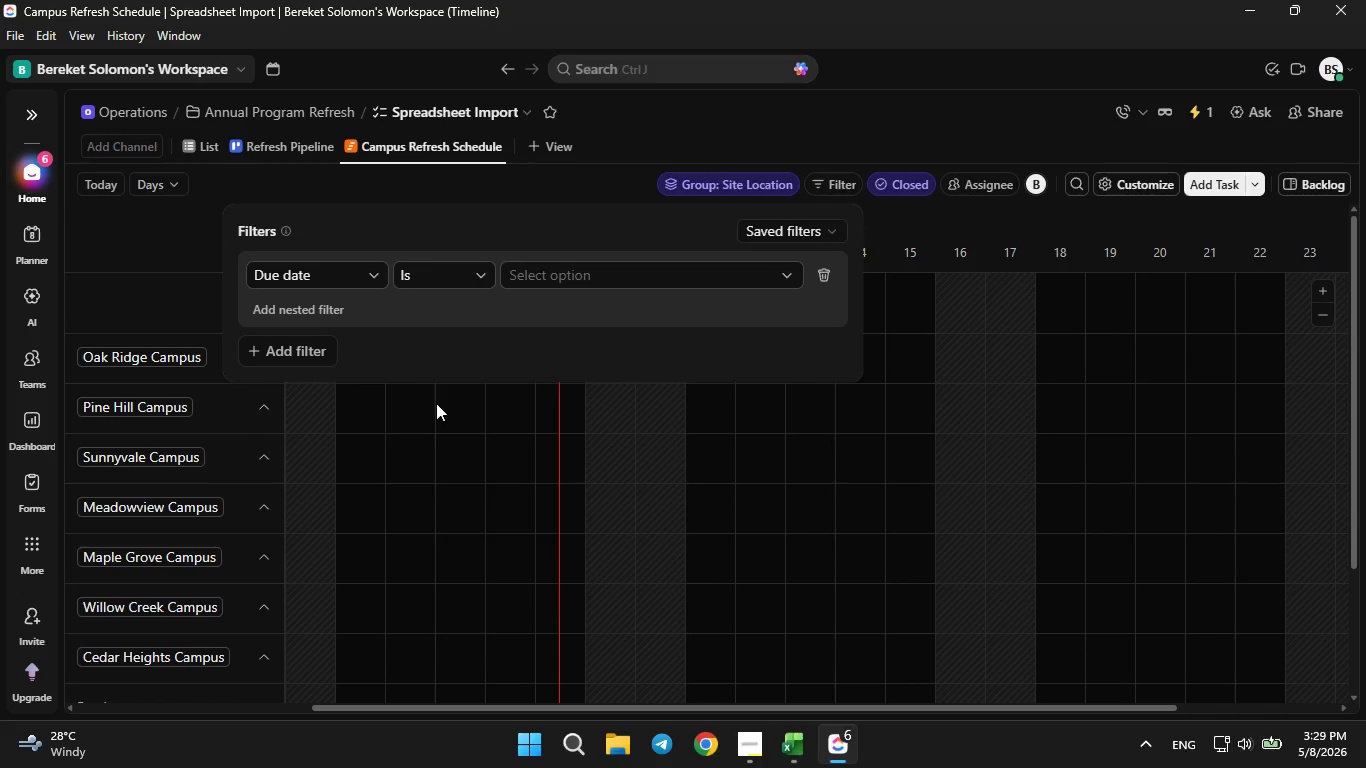 
left_click([481, 433])
 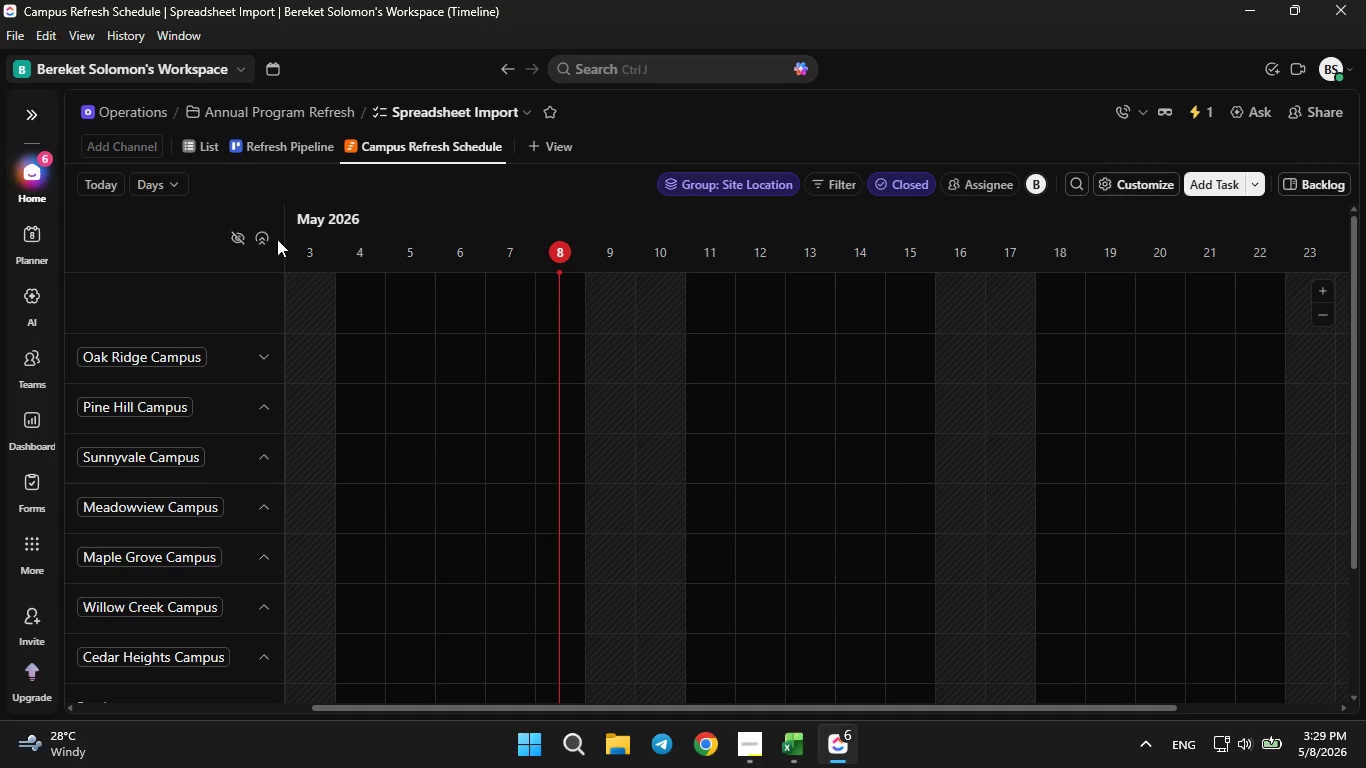 
left_click_drag(start_coordinate=[285, 250], to_coordinate=[450, 255])
 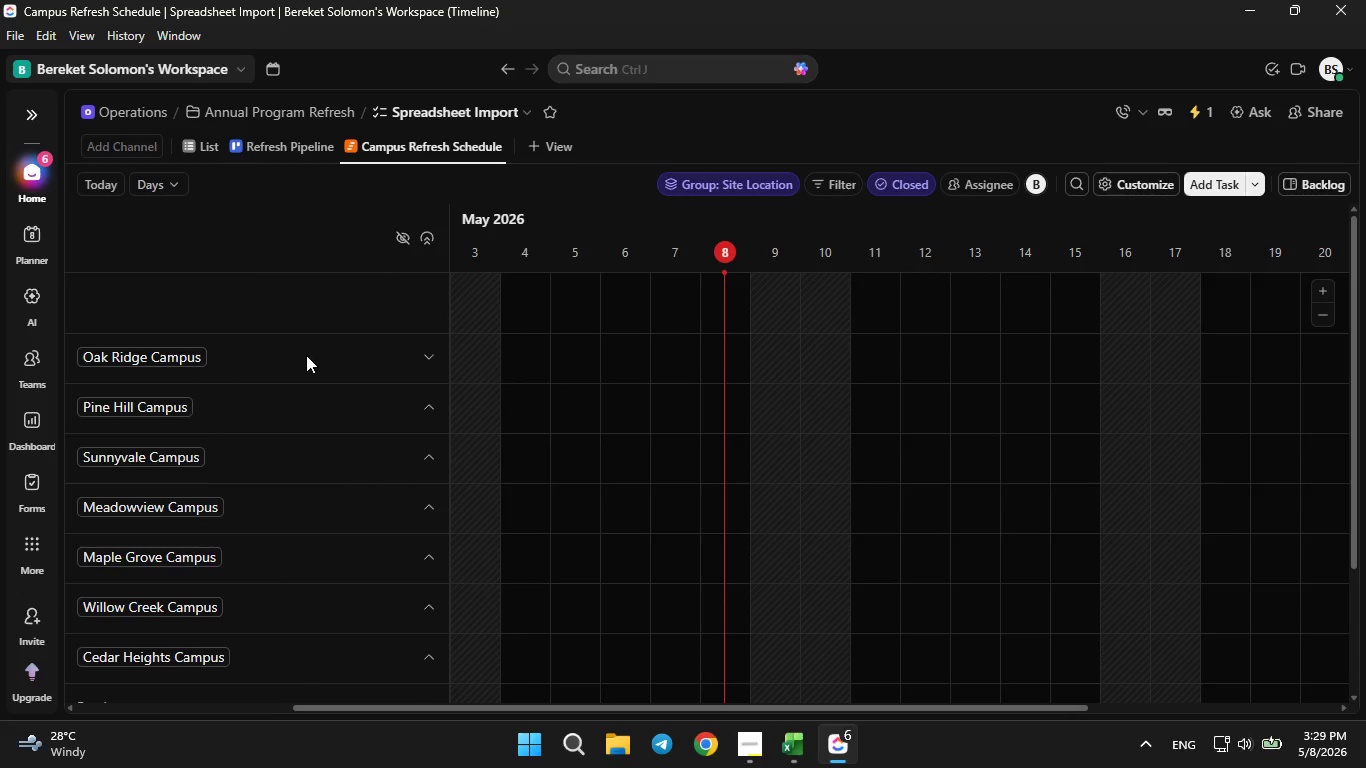 
scroll: coordinate [380, 344], scroll_direction: down, amount: 3.0
 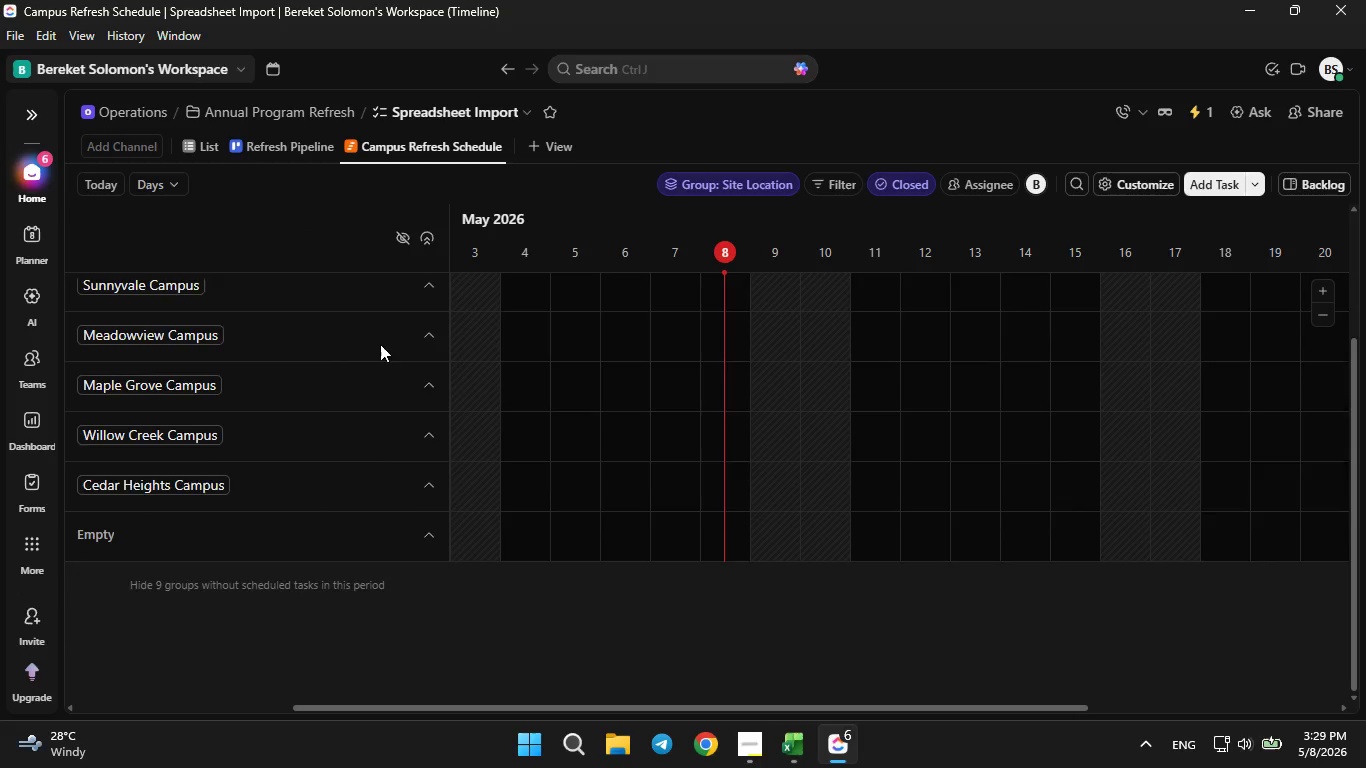 
scroll: coordinate [380, 342], scroll_direction: up, amount: 5.0
 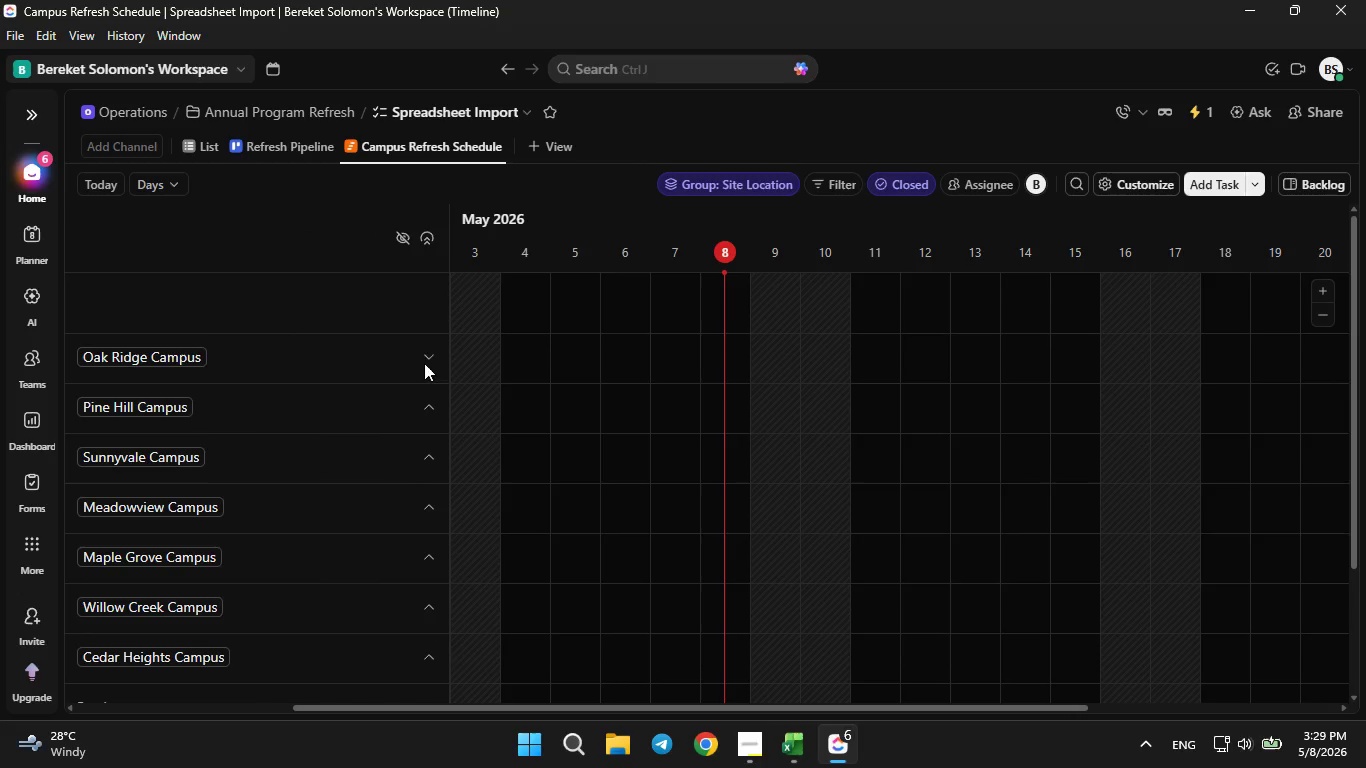 
left_click([162, 351])
 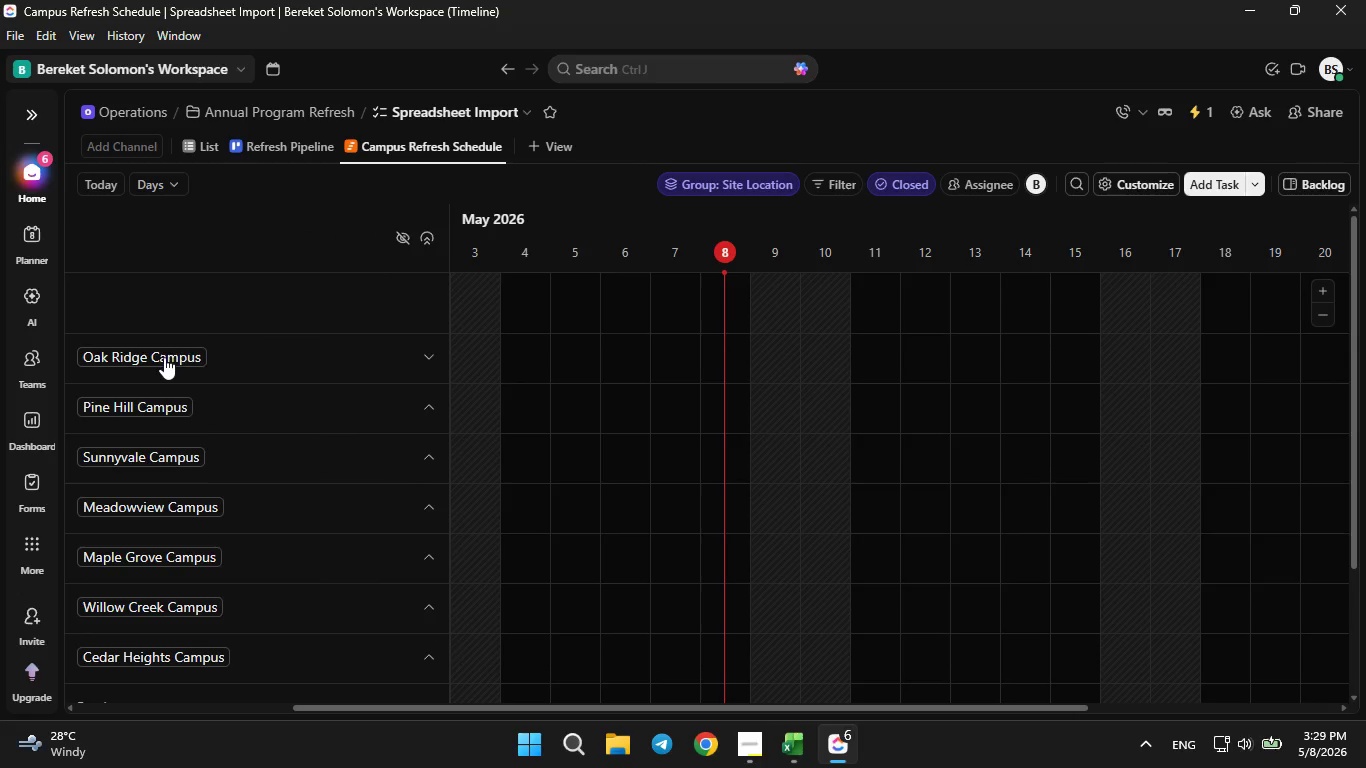 
left_click([165, 357])
 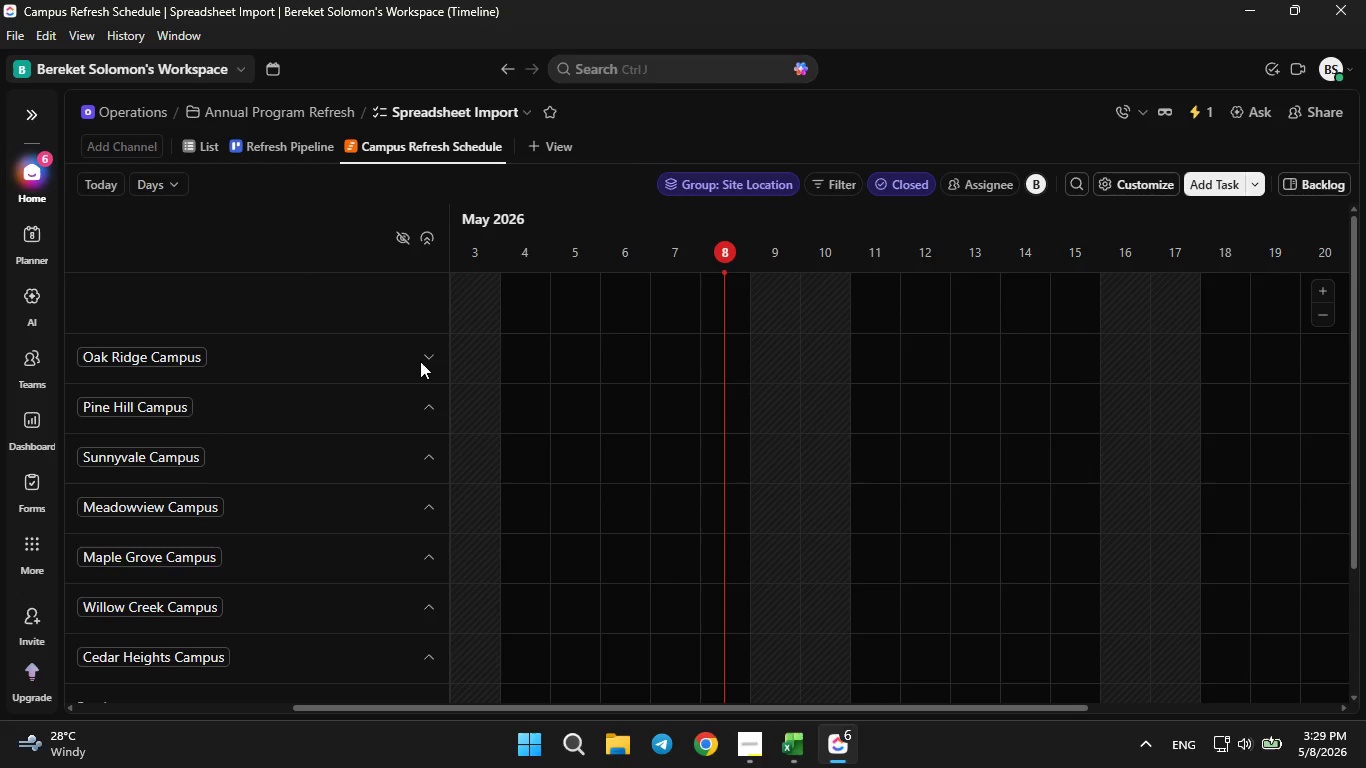 
double_click([436, 353])
 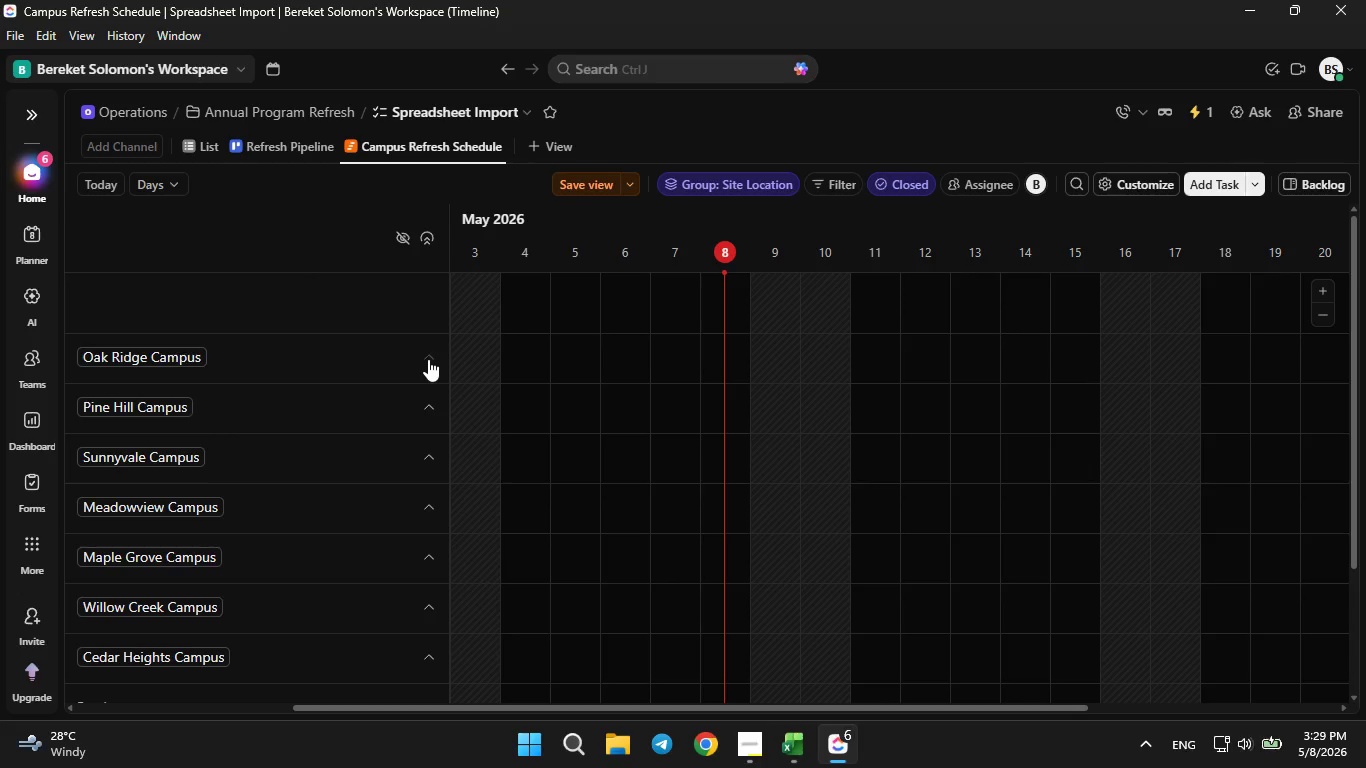 
left_click([429, 357])
 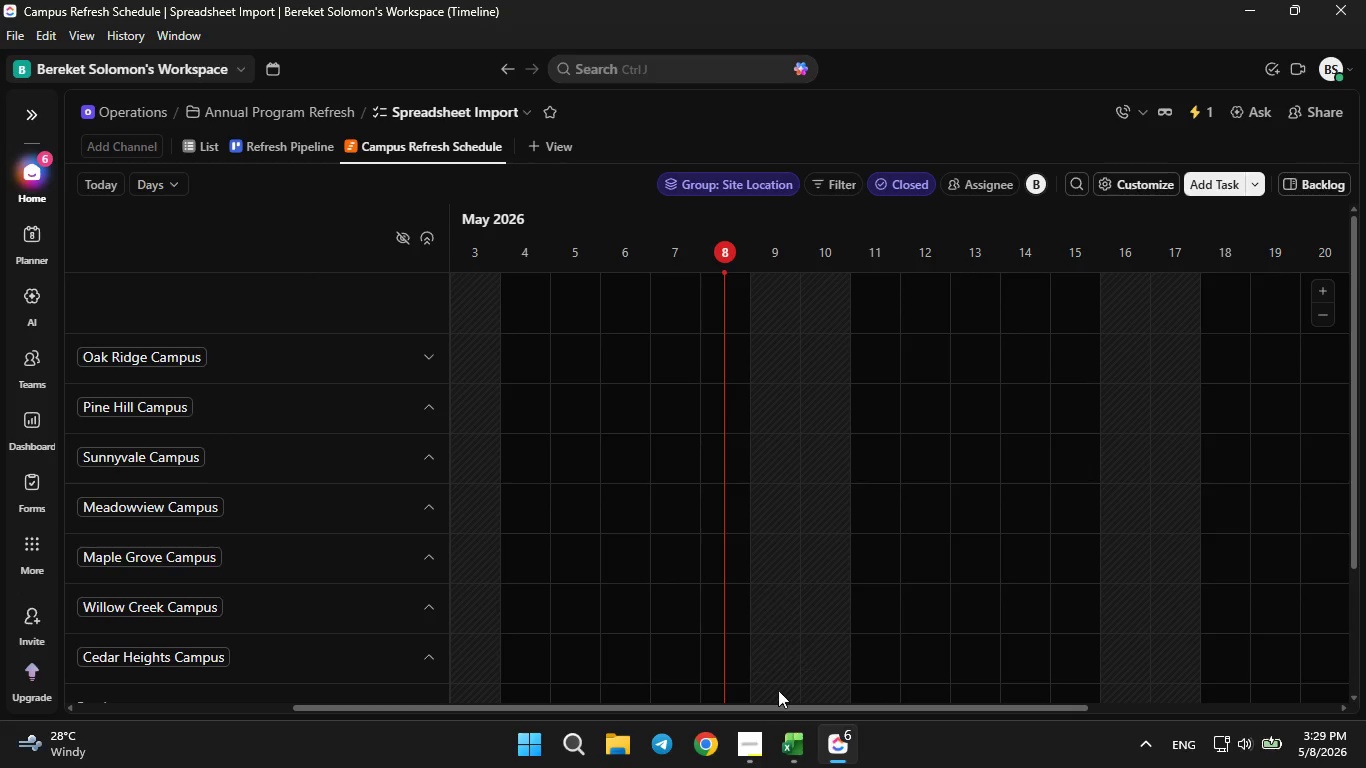 
left_click([756, 735])